 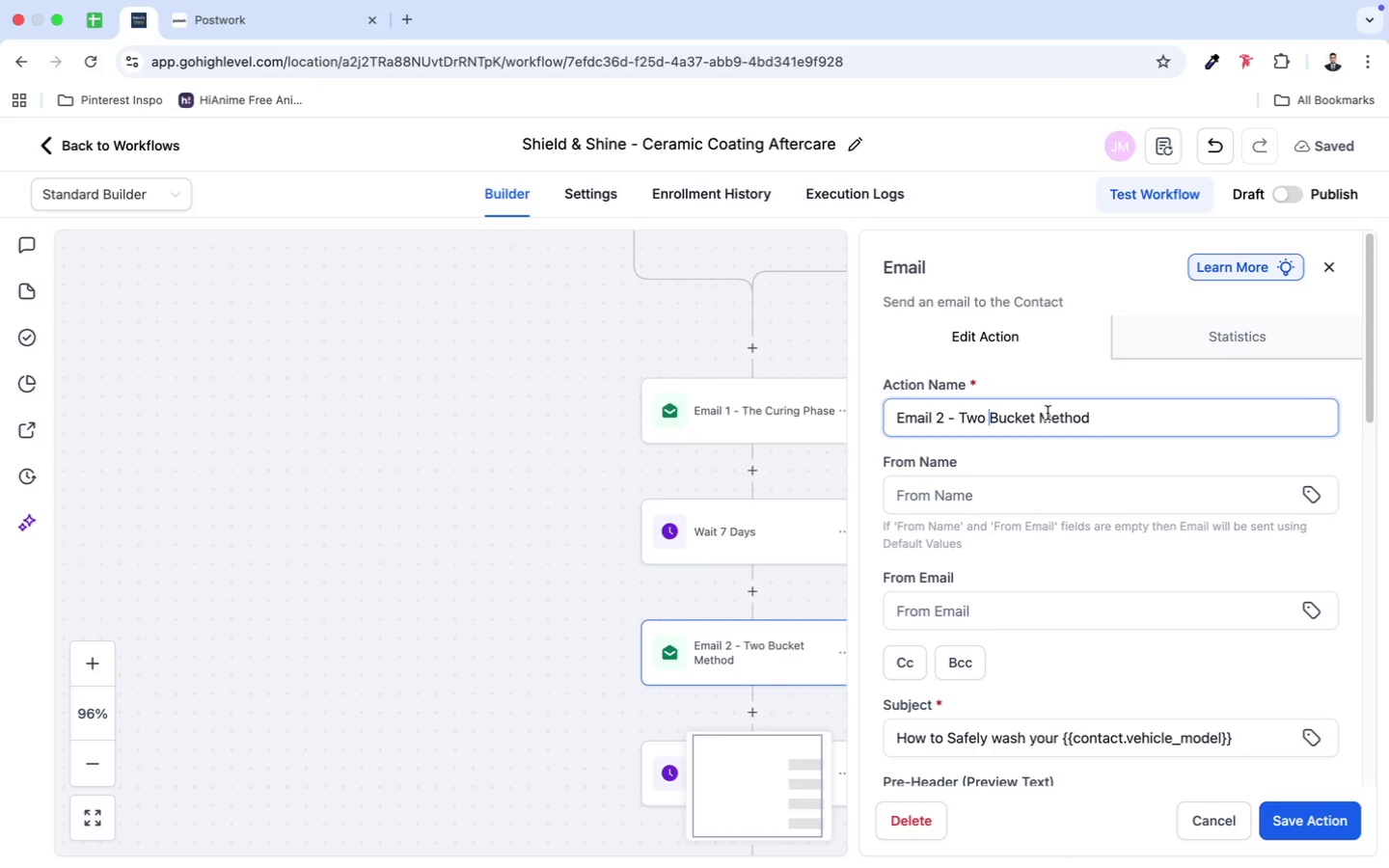 
key(Backspace)
 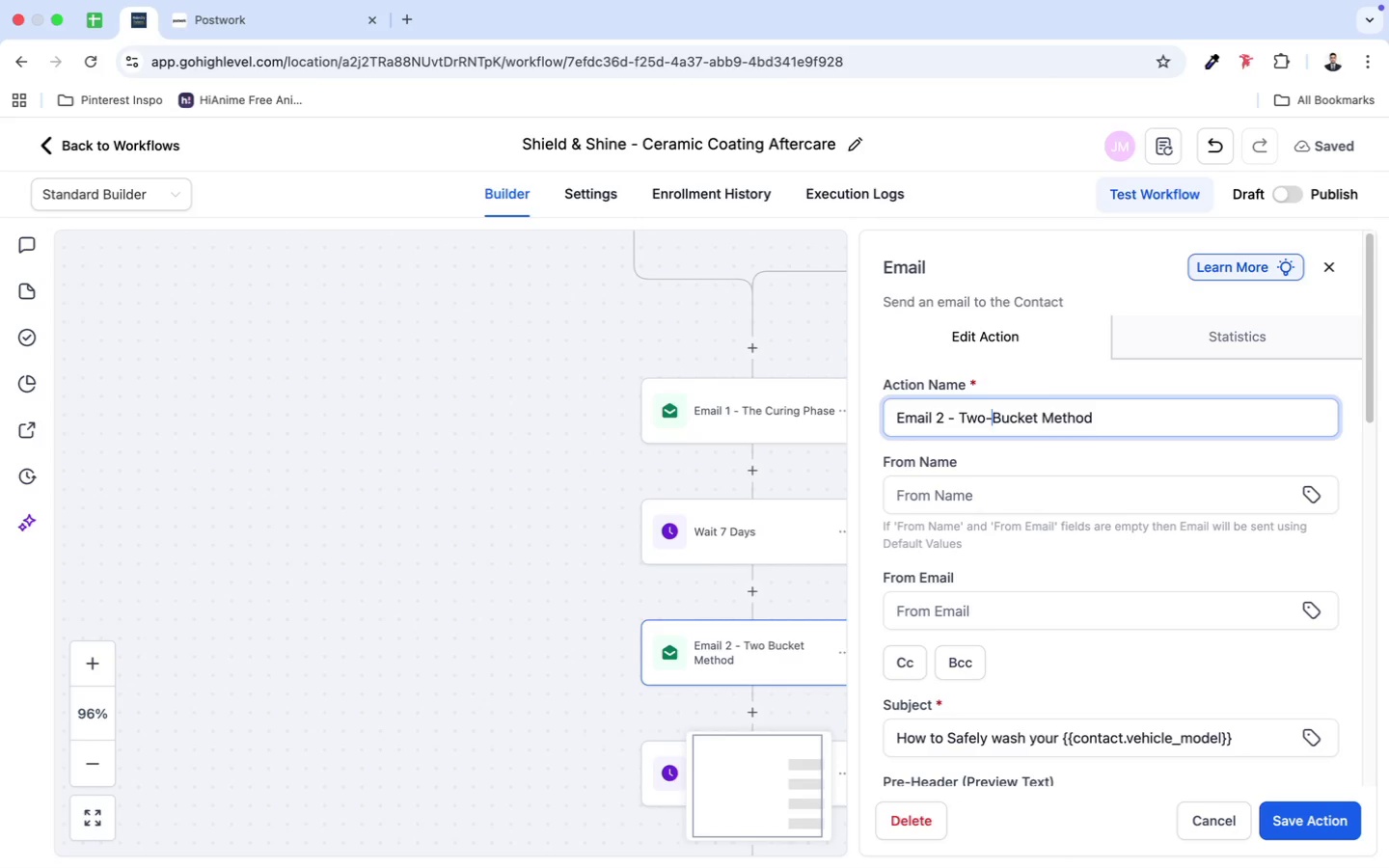 
key(Minus)
 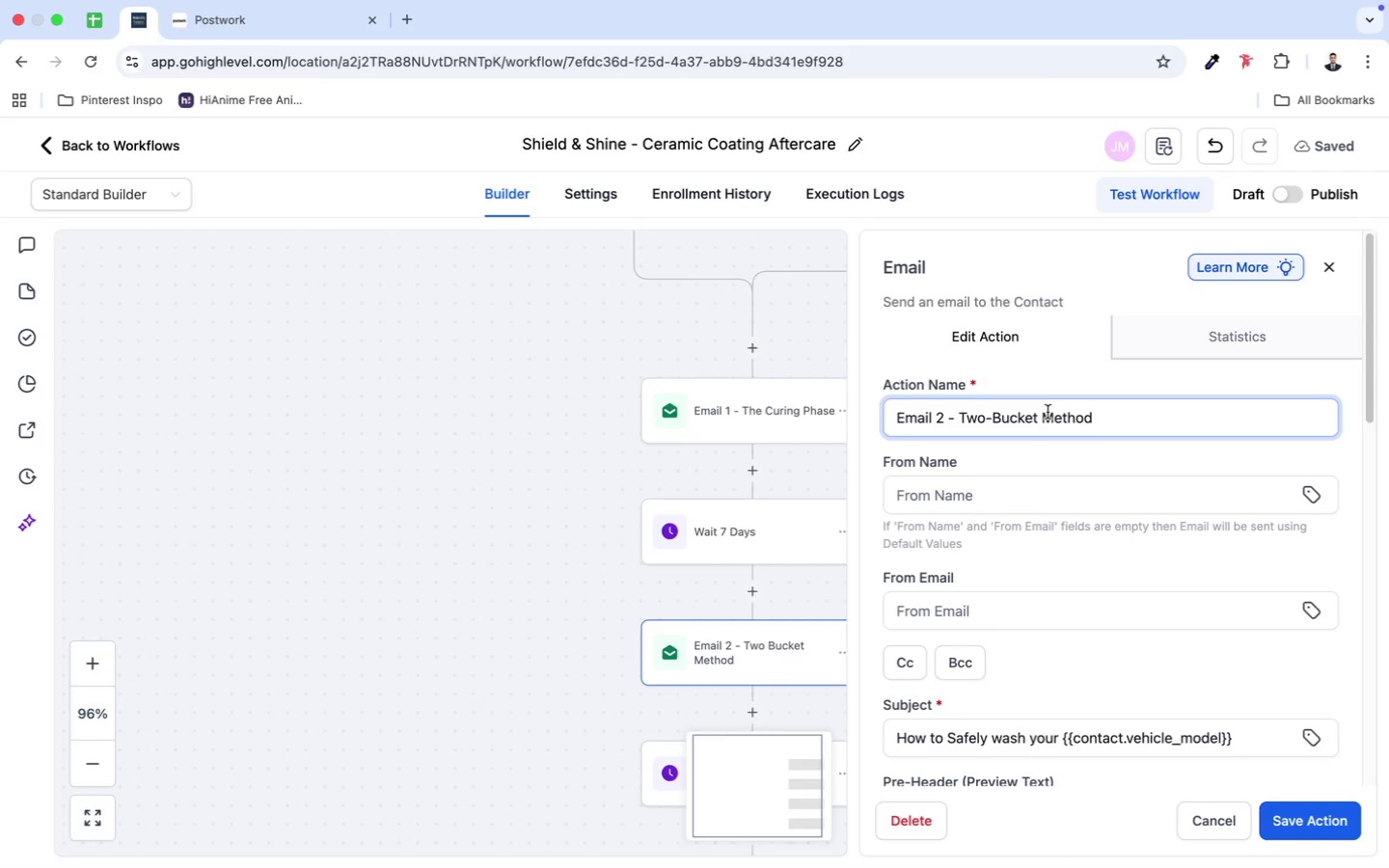 
scroll: coordinate [1018, 521], scroll_direction: down, amount: 6.0
 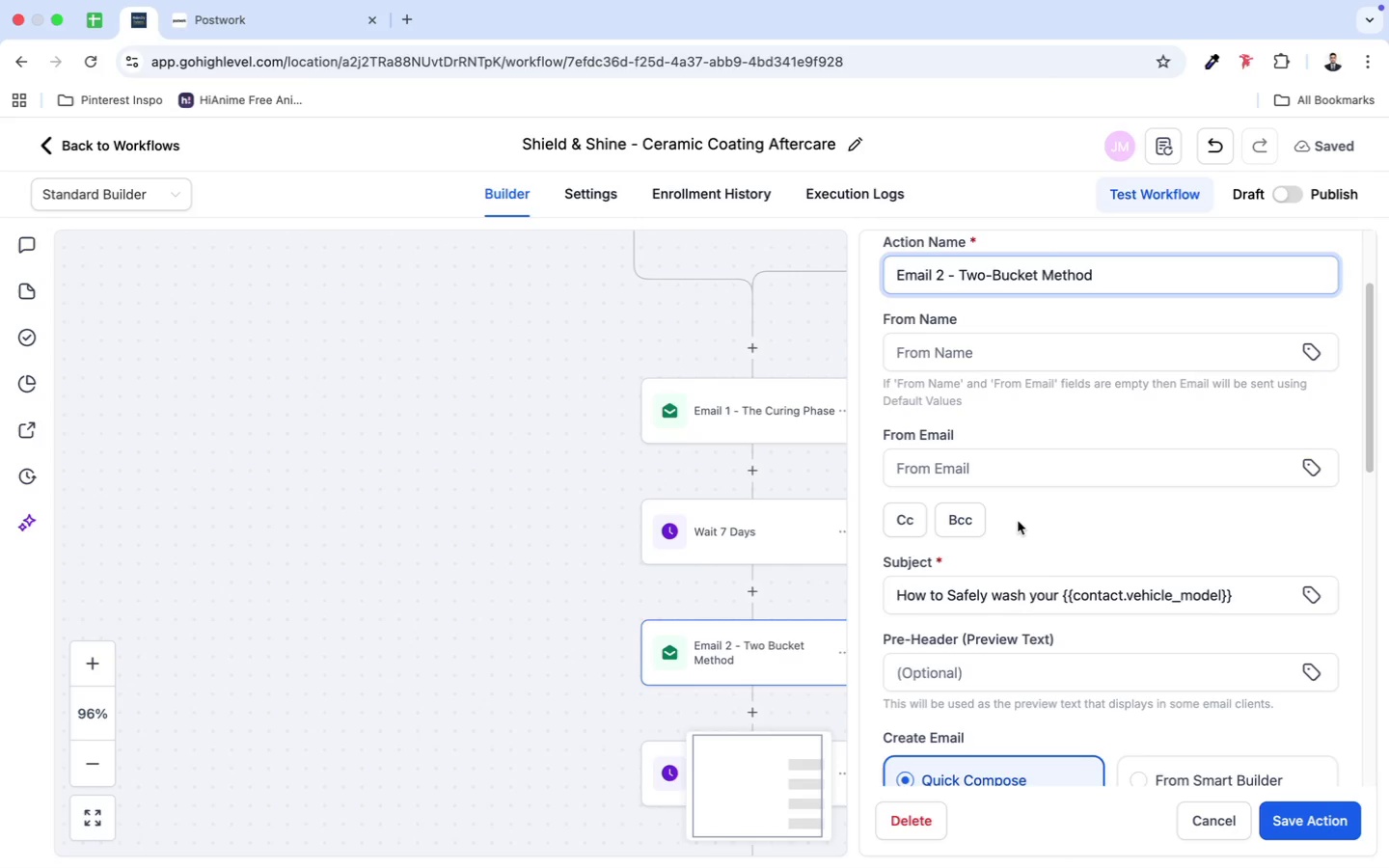 
wait(9.62)
 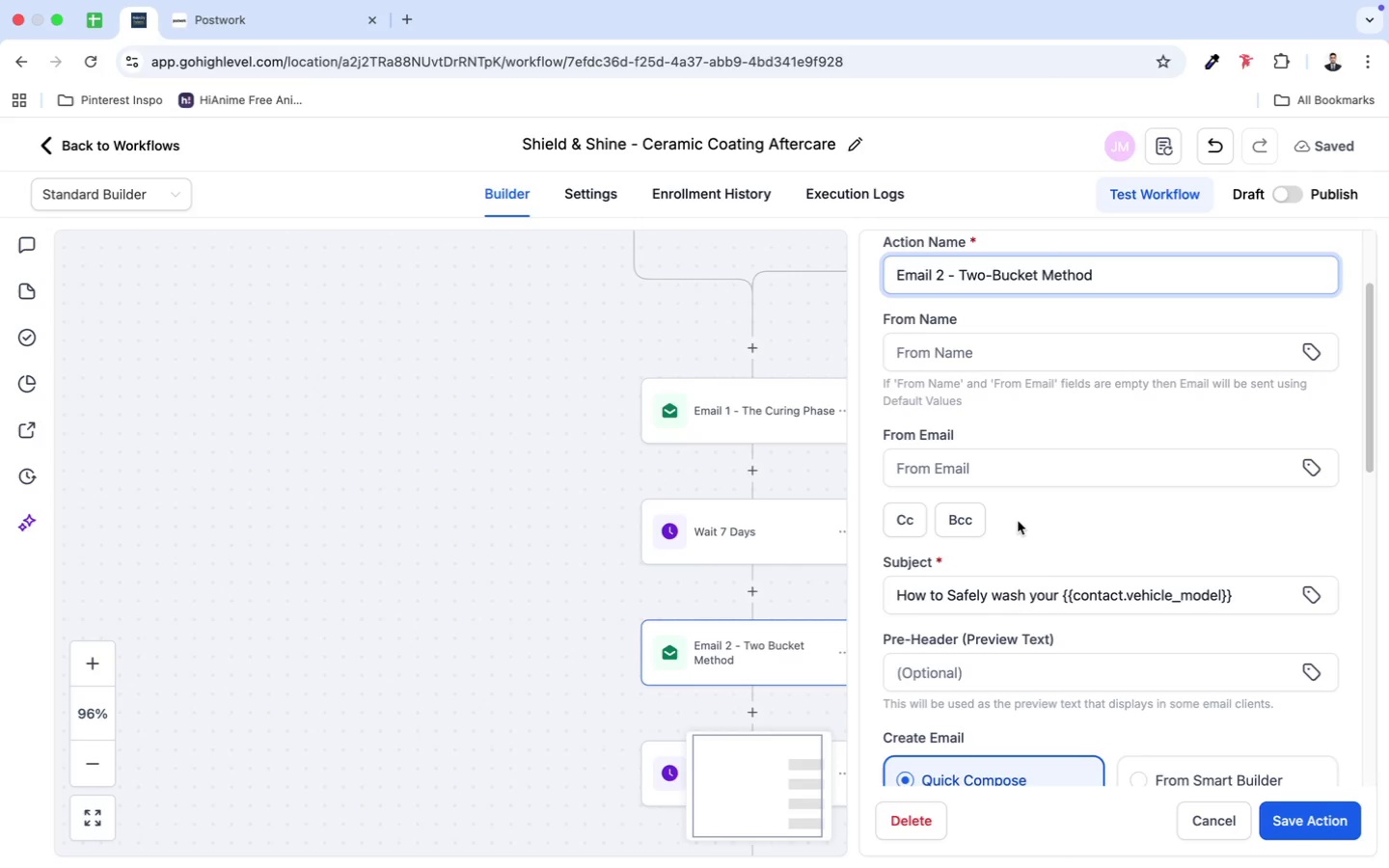 
scroll: coordinate [1016, 578], scroll_direction: down, amount: 17.0
 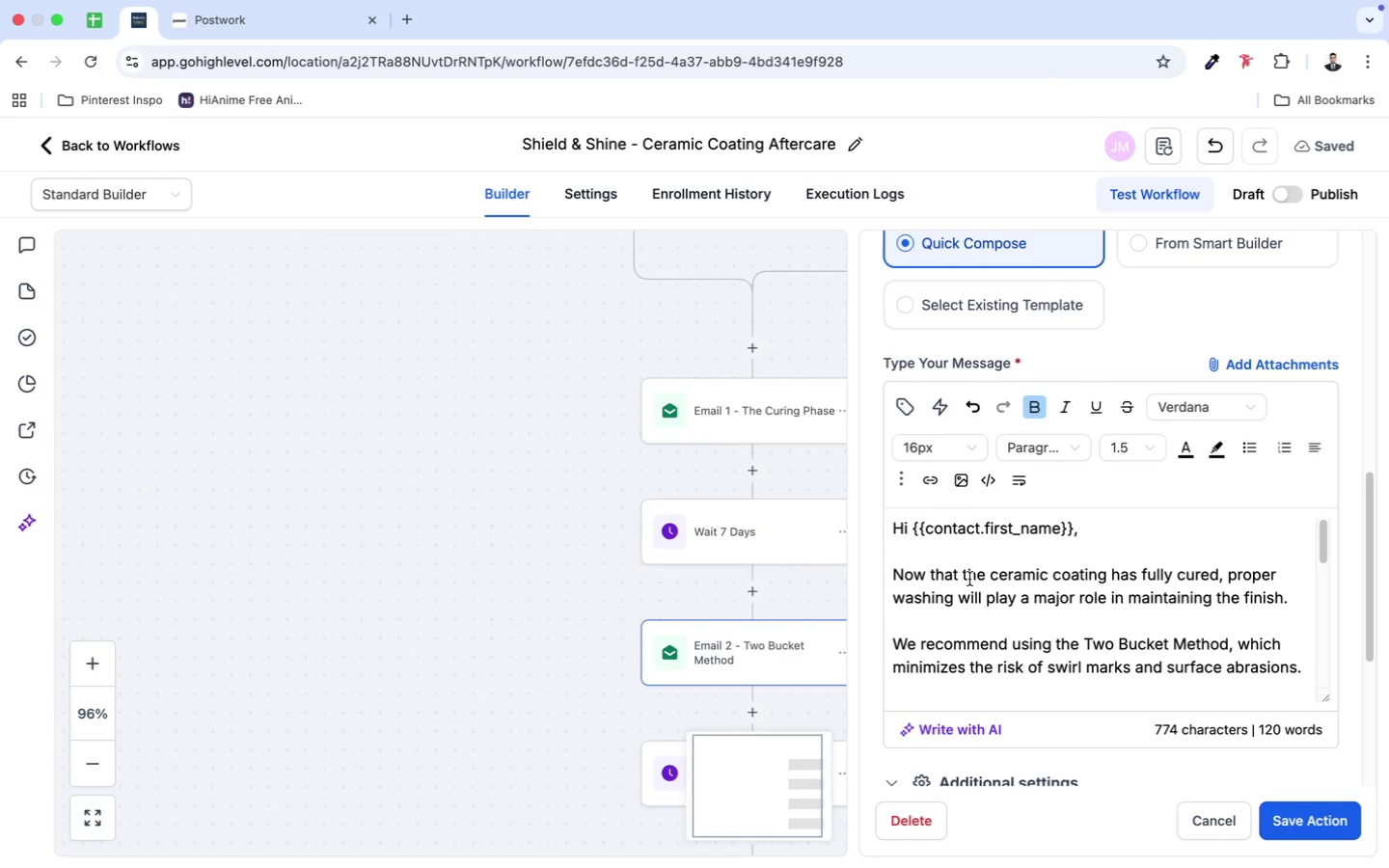 
wait(56.81)
 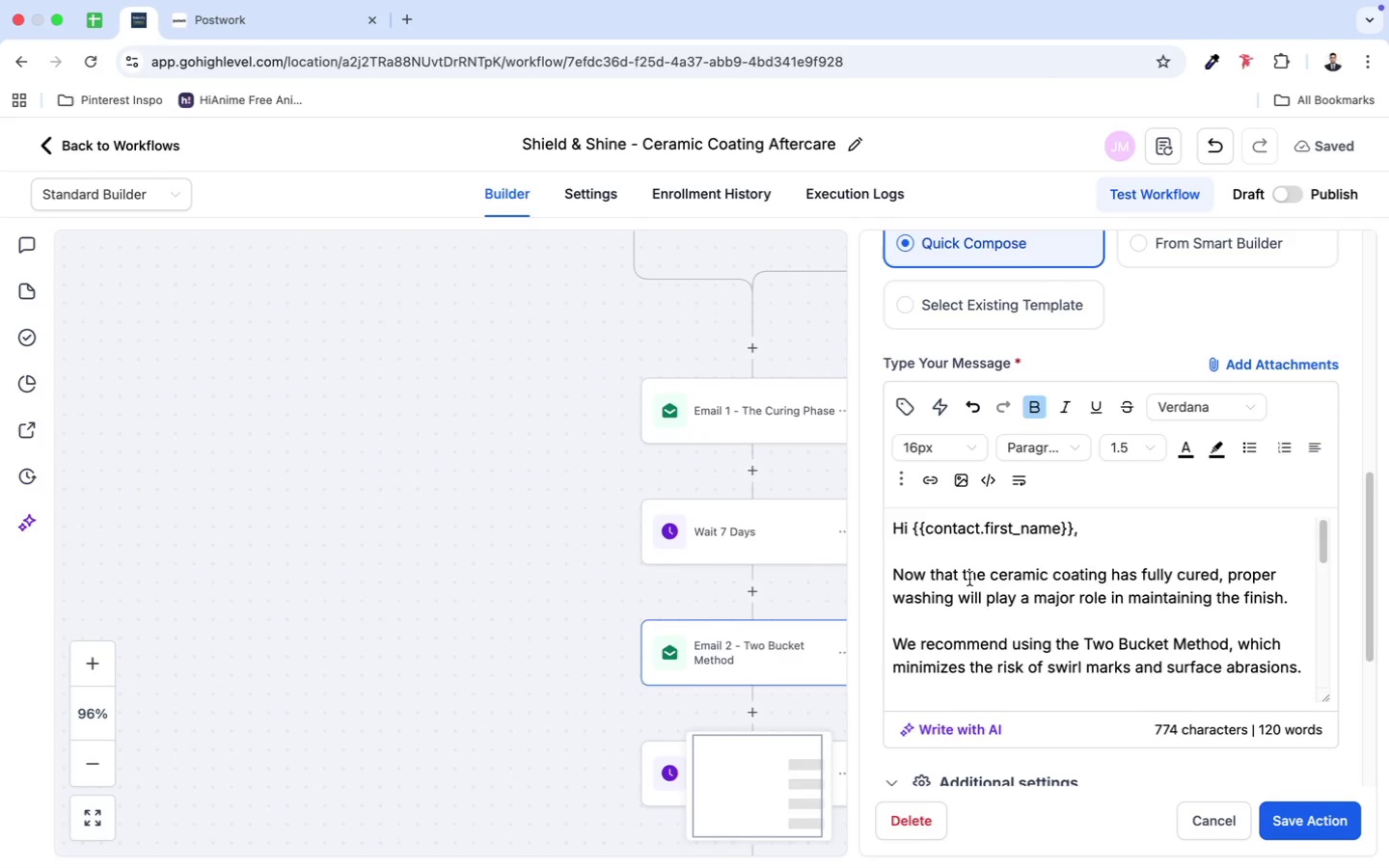 
scroll: coordinate [1107, 588], scroll_direction: down, amount: 10.0
 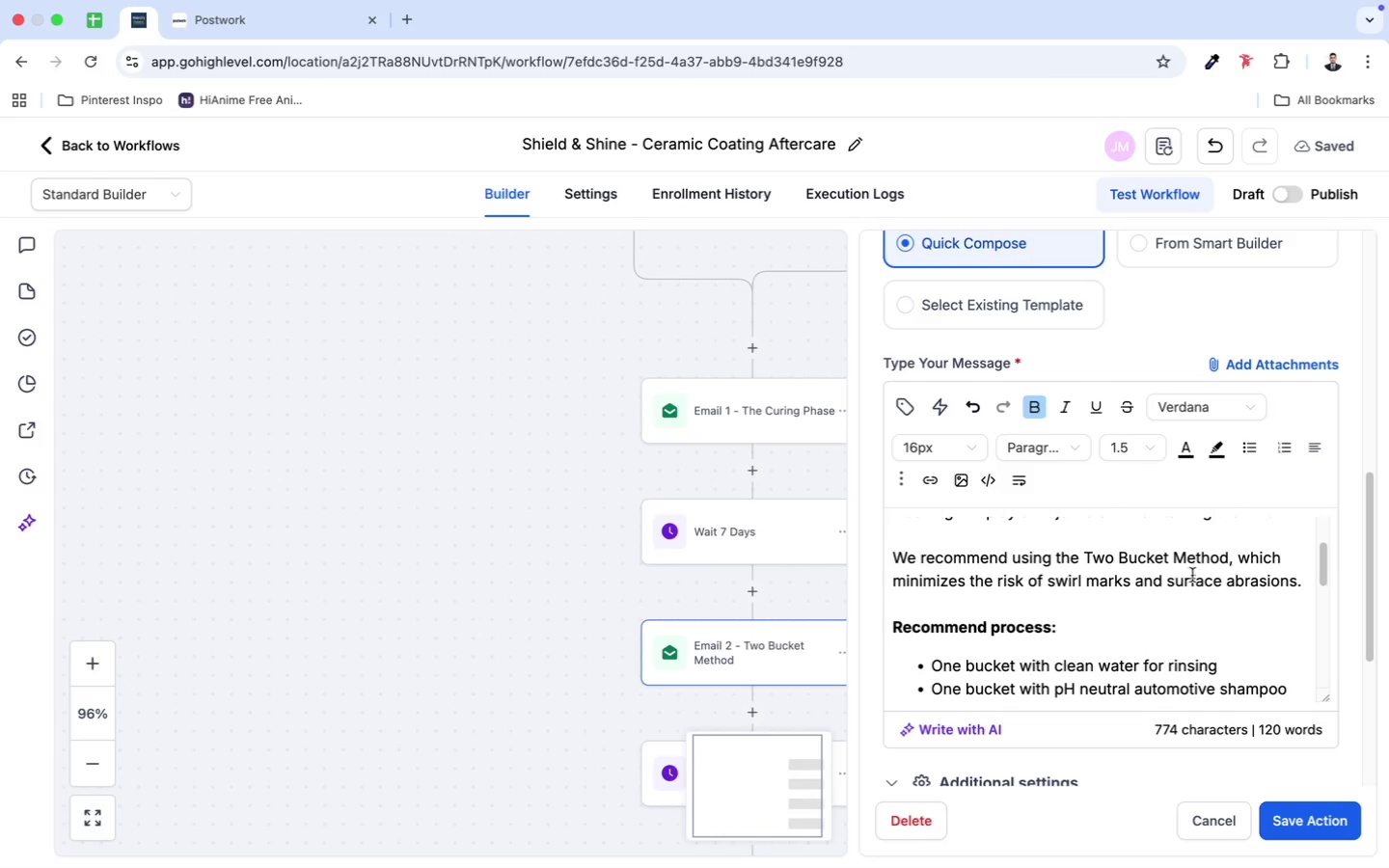 
scroll: coordinate [1225, 639], scroll_direction: down, amount: 9.0
 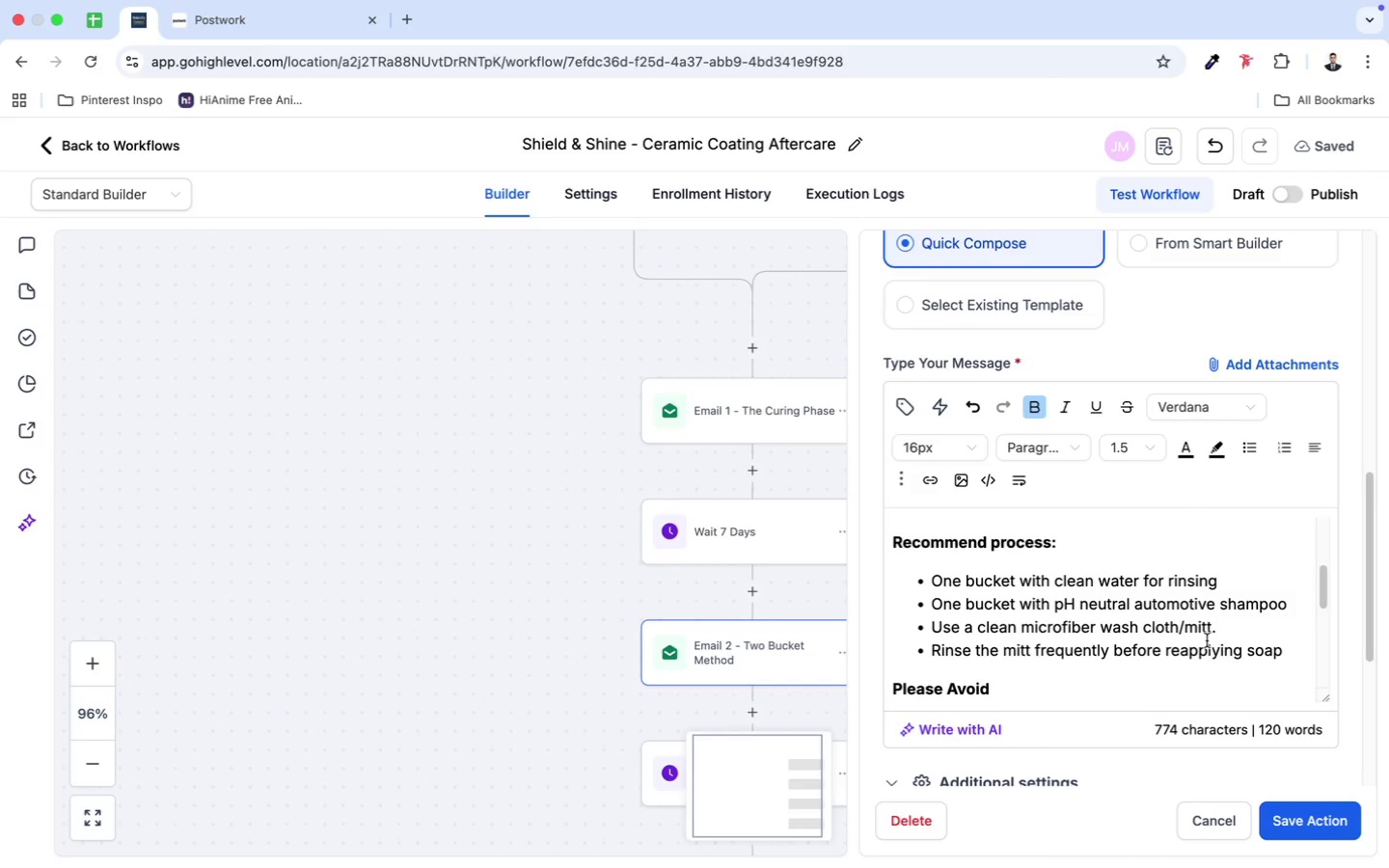 
scroll: coordinate [1205, 640], scroll_direction: down, amount: 2.0
 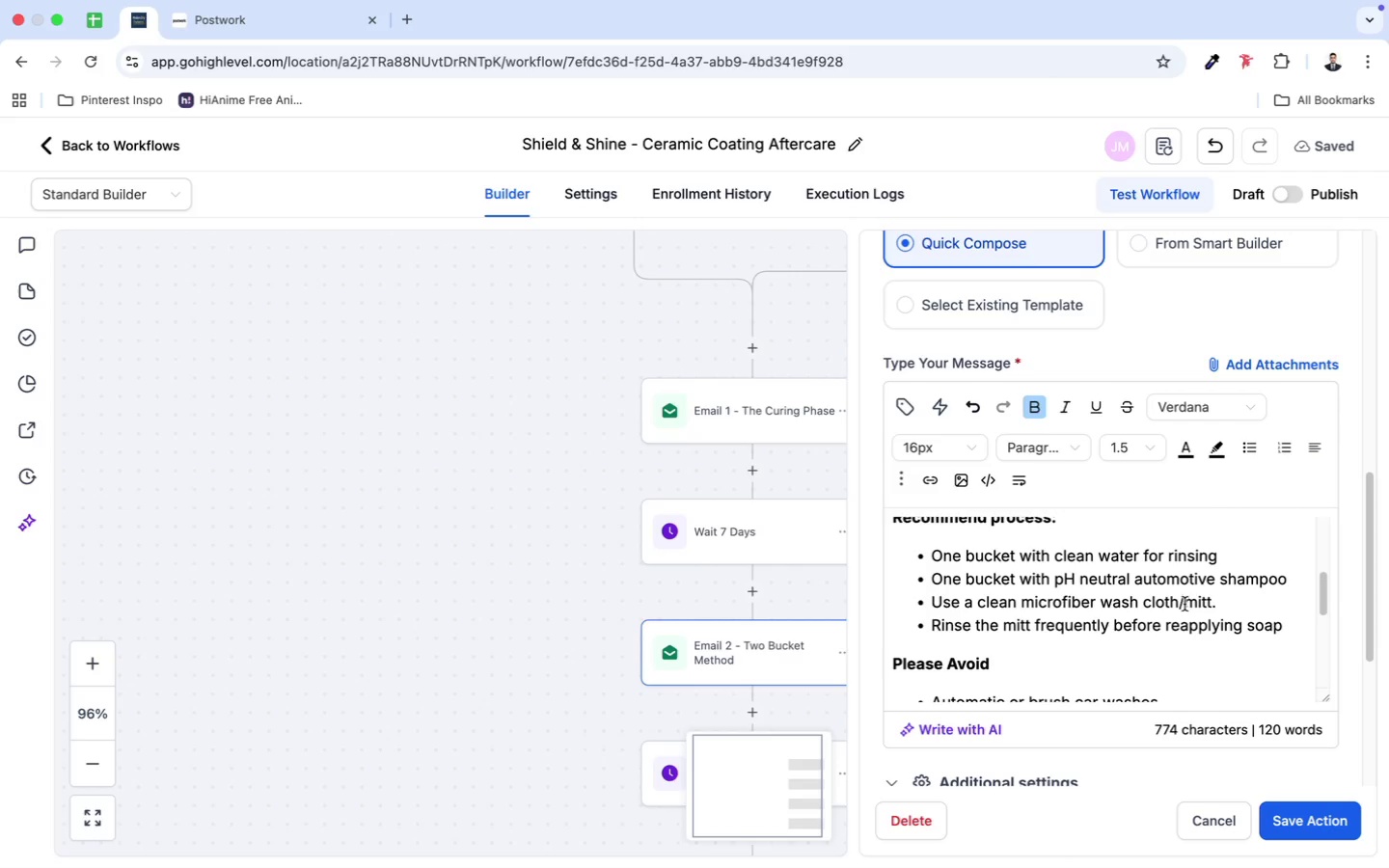 
left_click([1184, 601])
 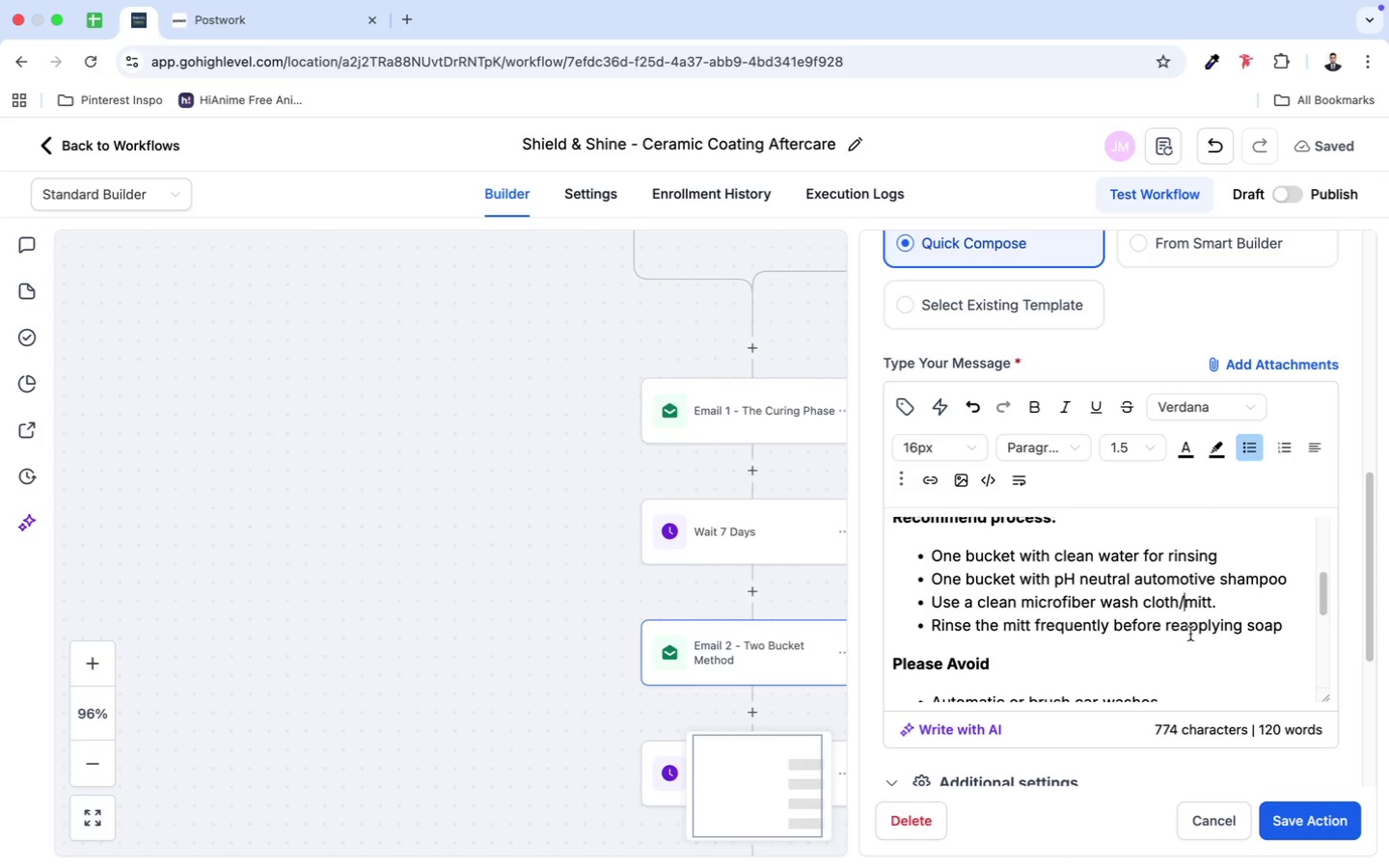 
key(Backspace)
 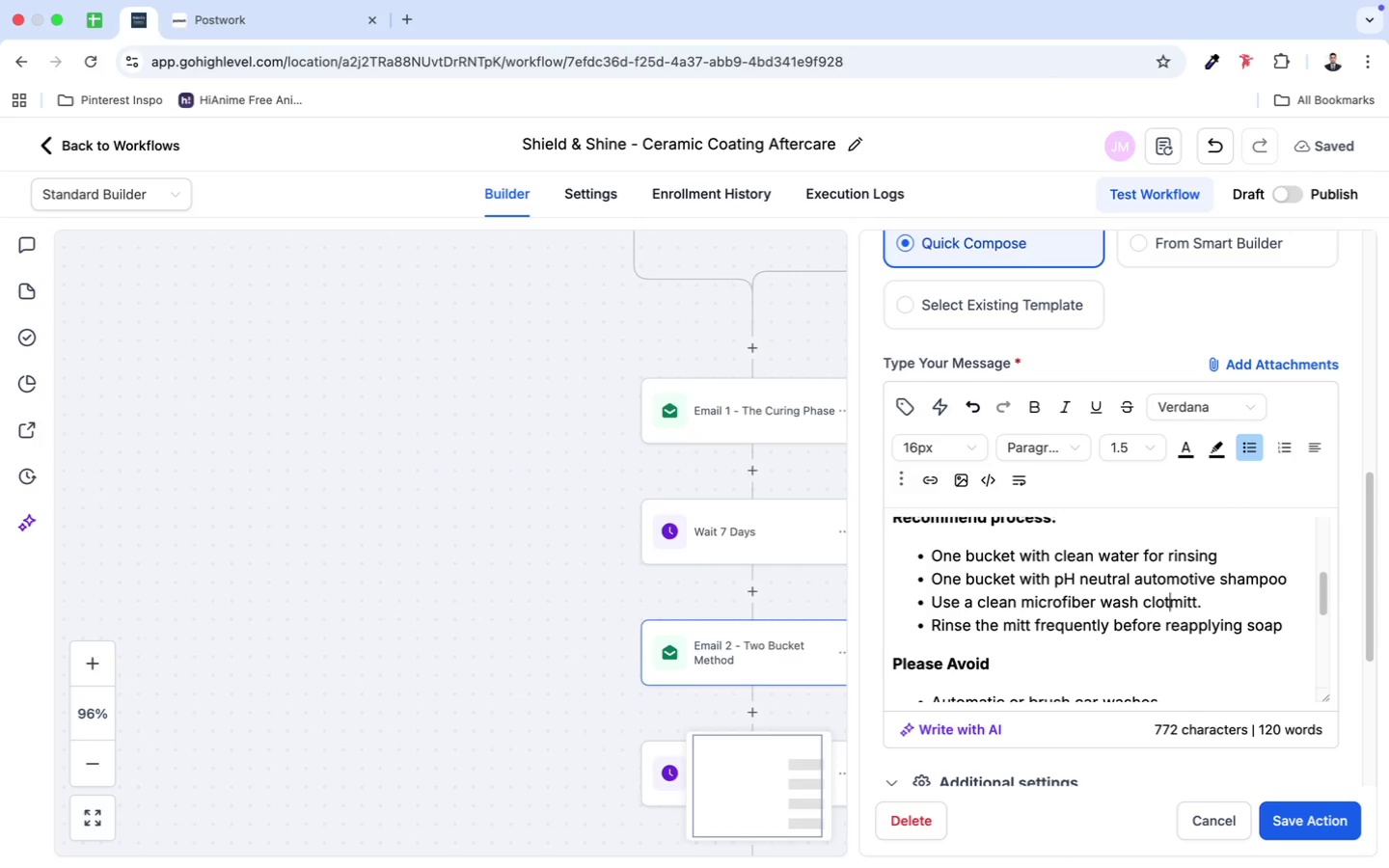 
key(Backspace)
 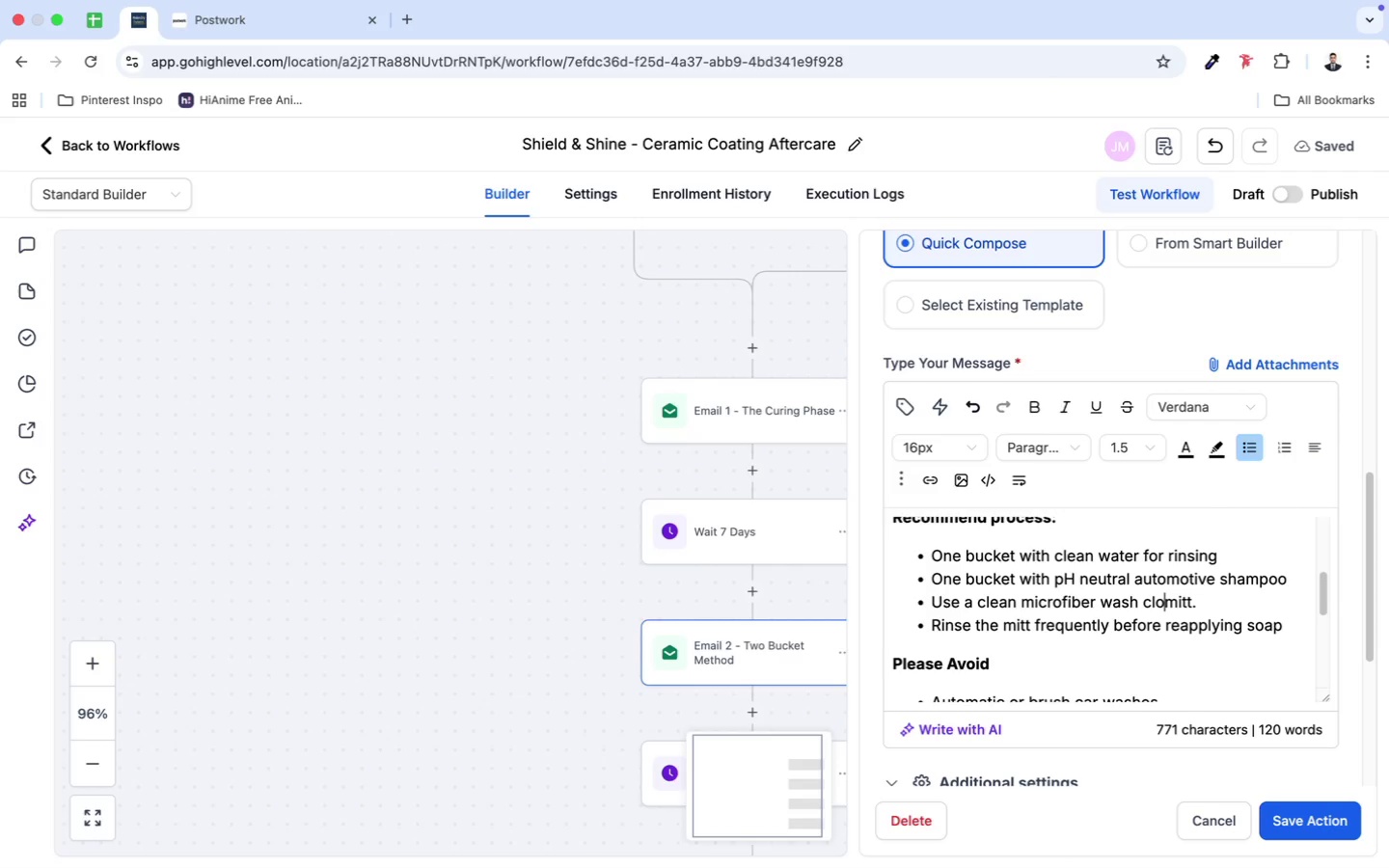 
key(Backspace)
 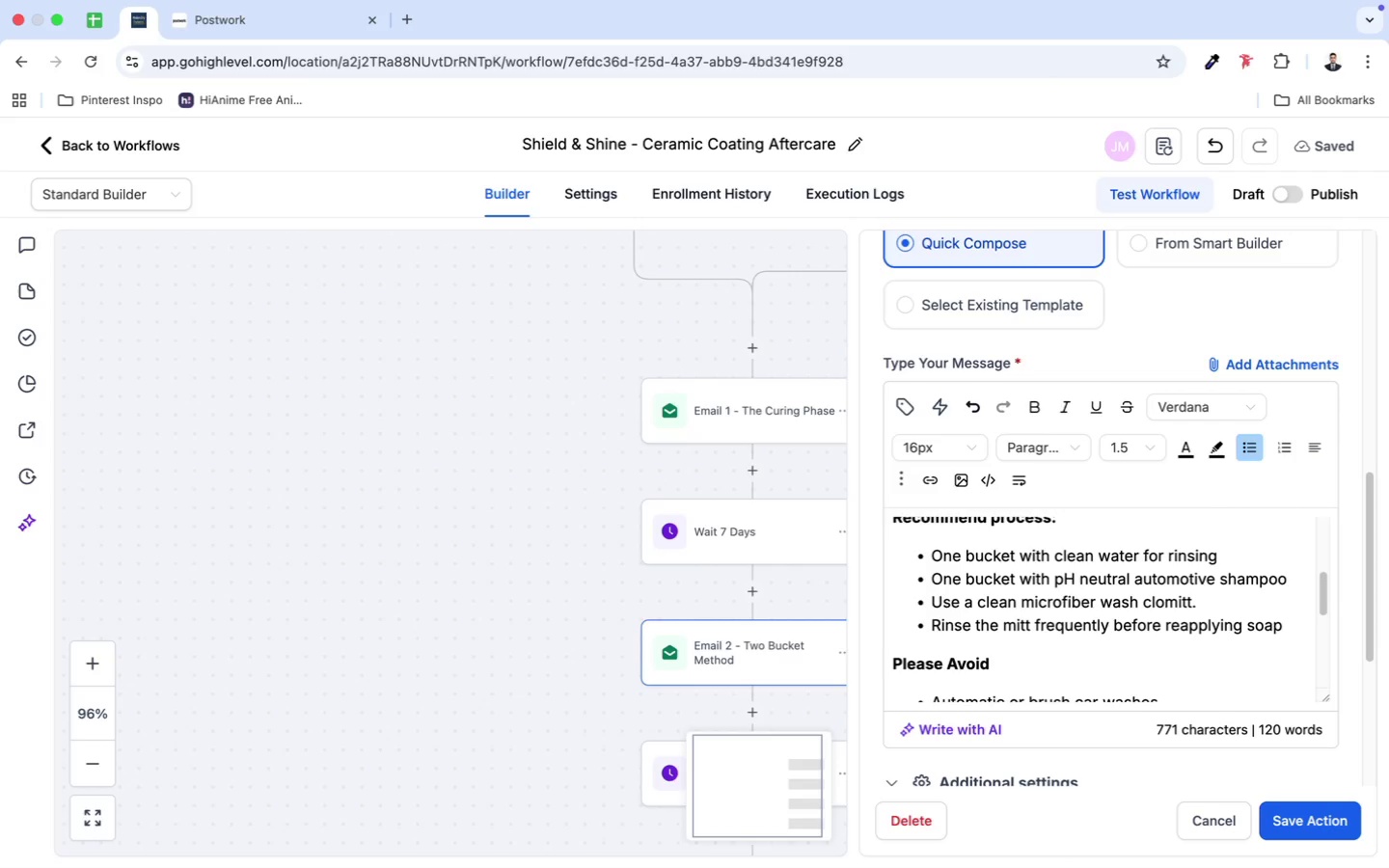 
key(Backspace)
 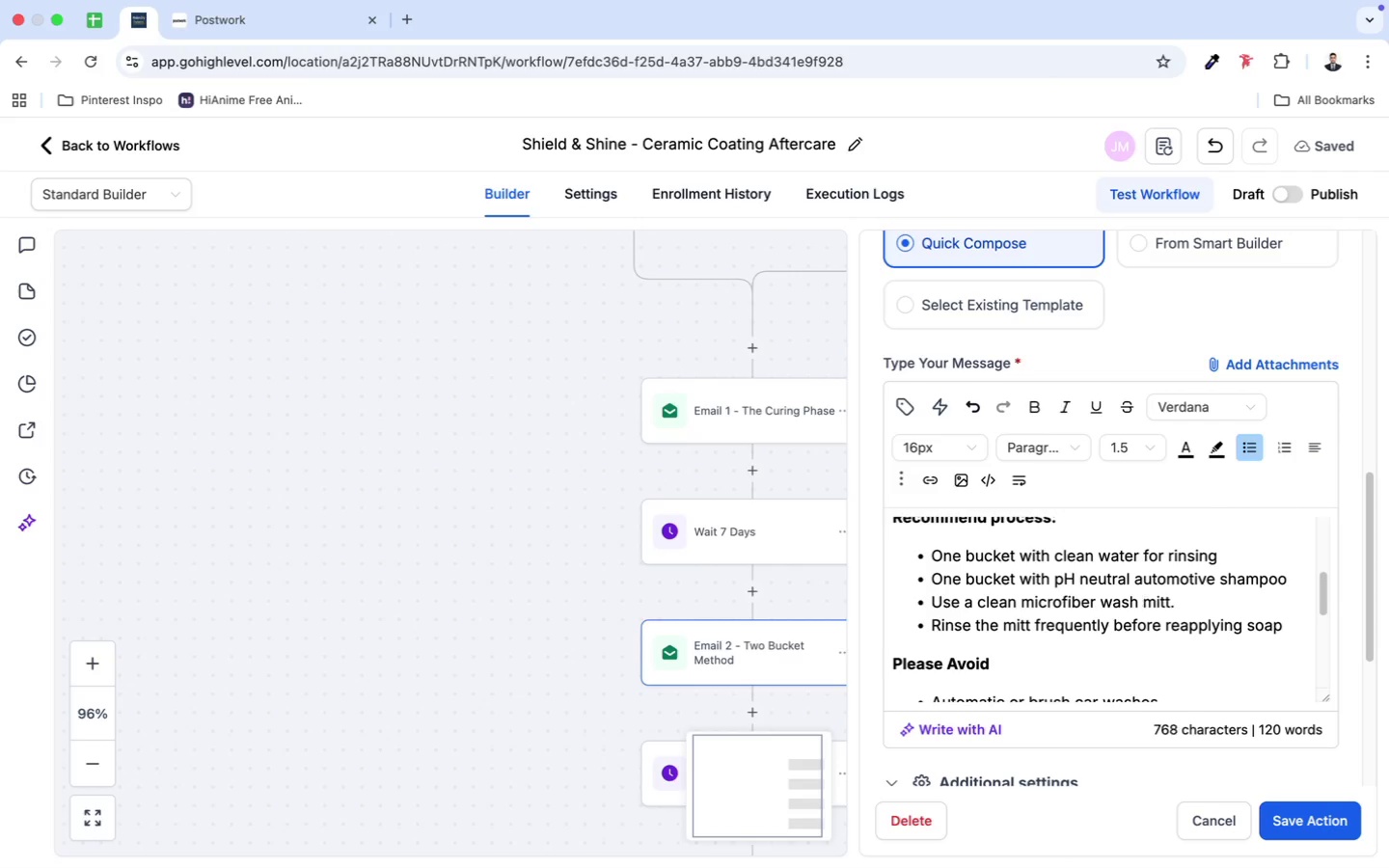 
key(Backspace)
 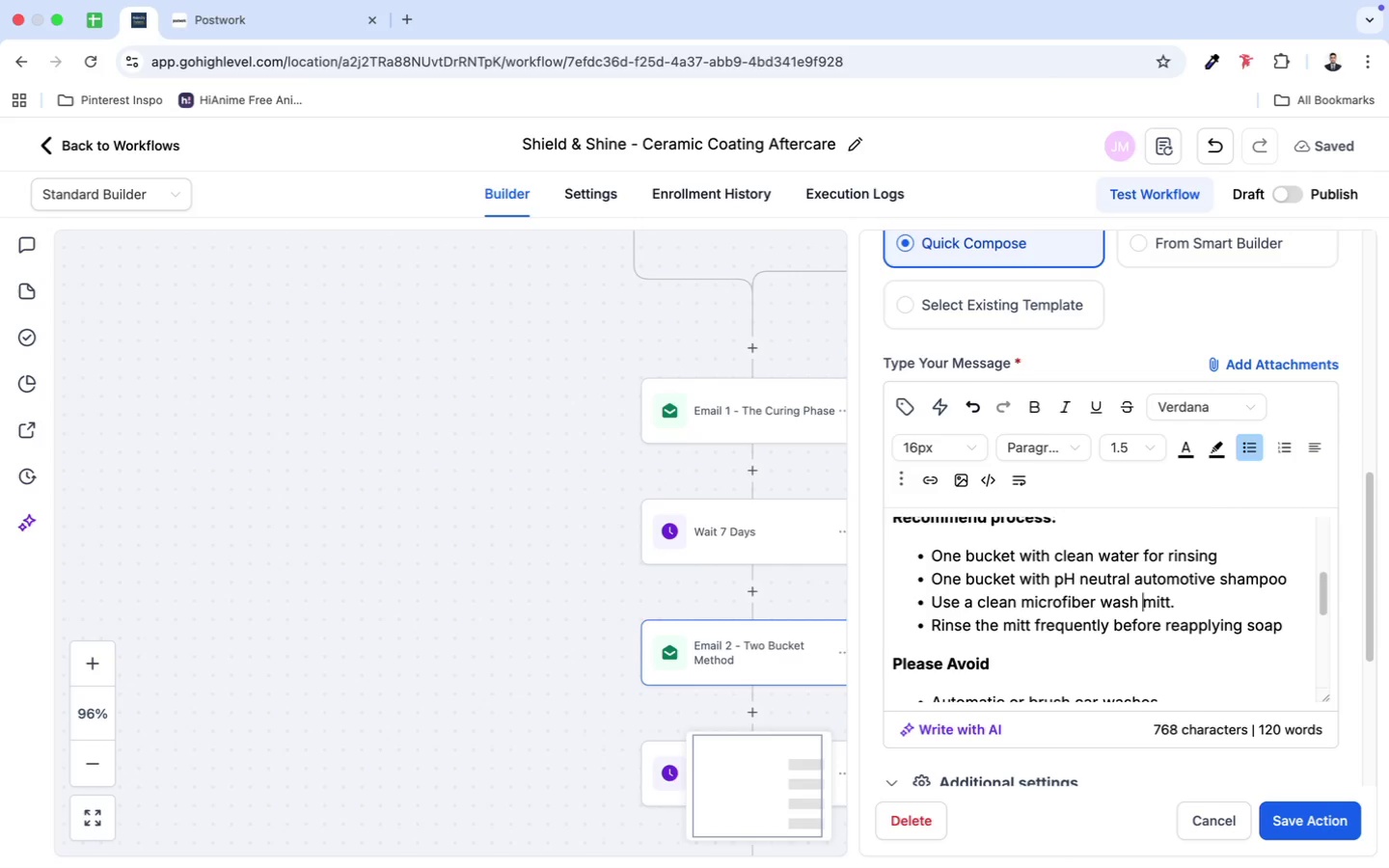 
key(Backspace)
 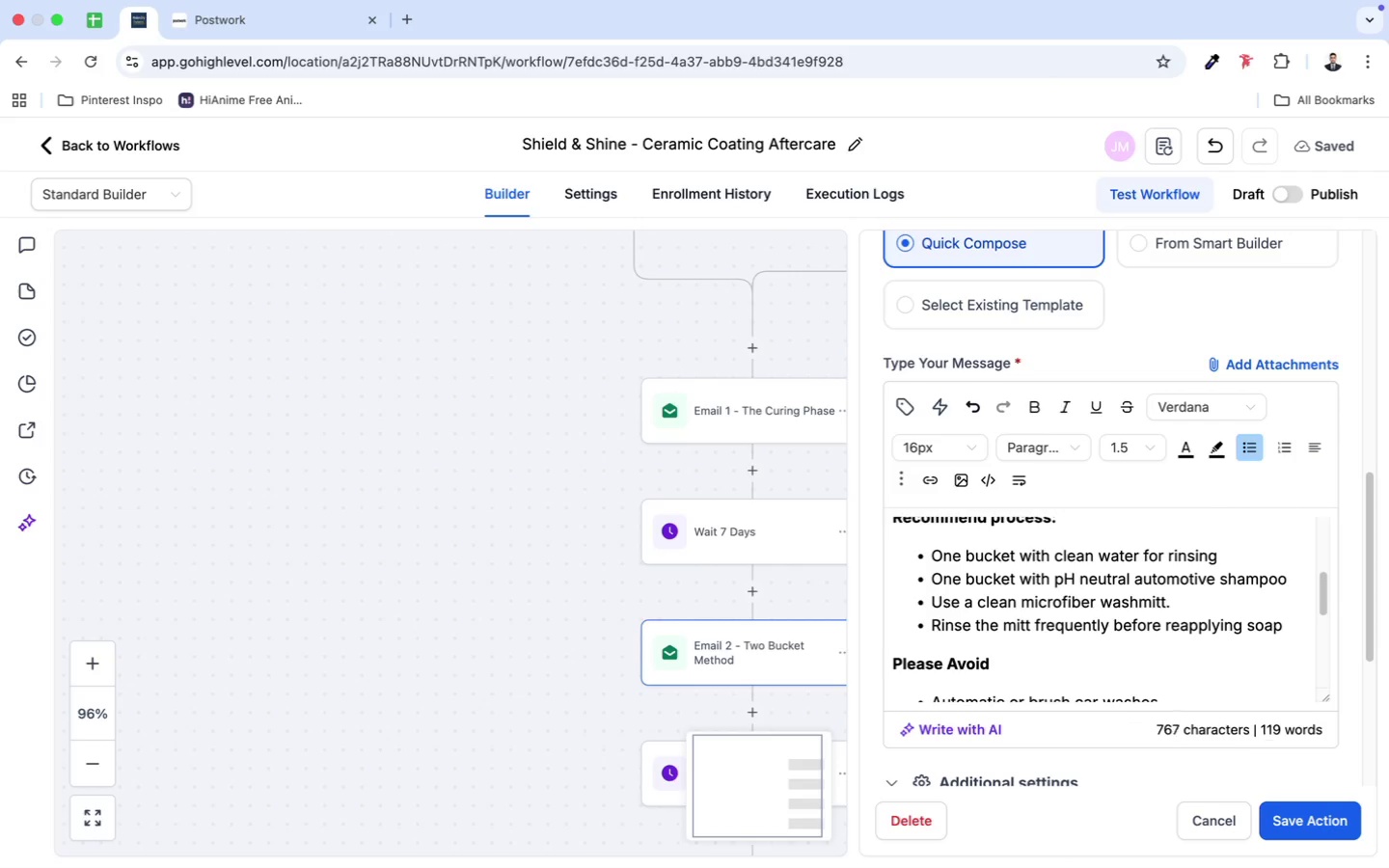 
key(Backspace)
 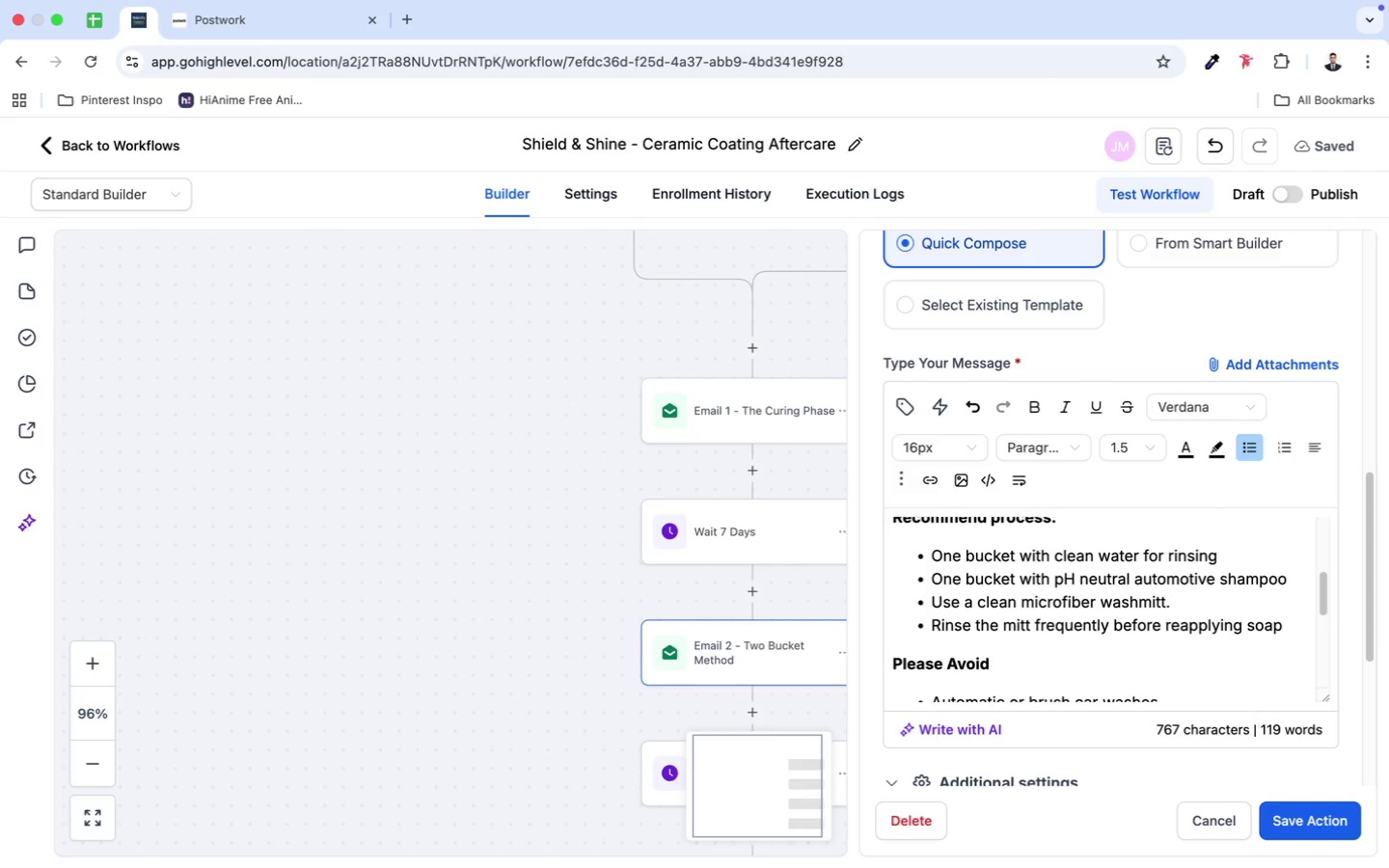 
key(Space)
 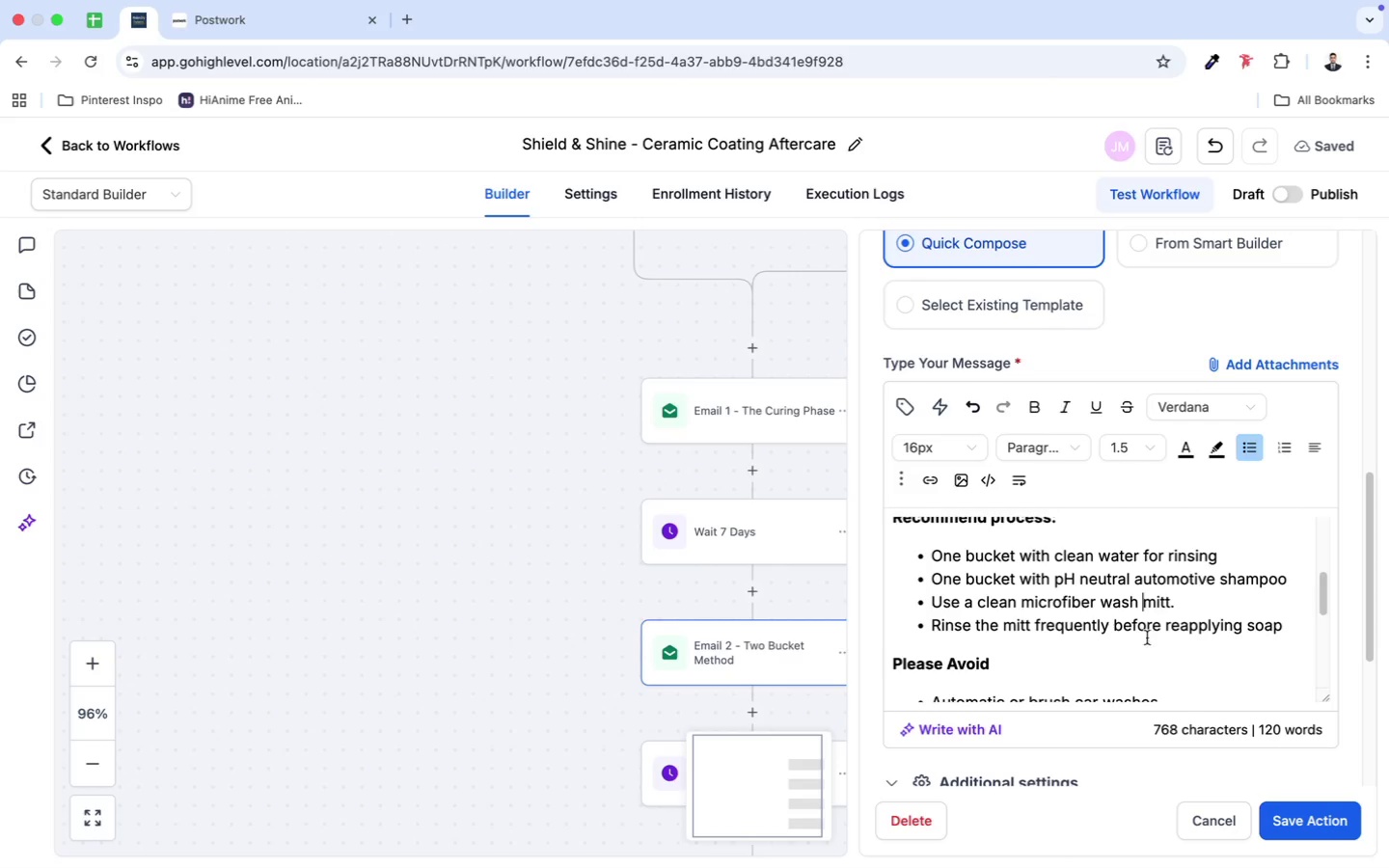 
scroll: coordinate [1163, 622], scroll_direction: down, amount: 10.0
 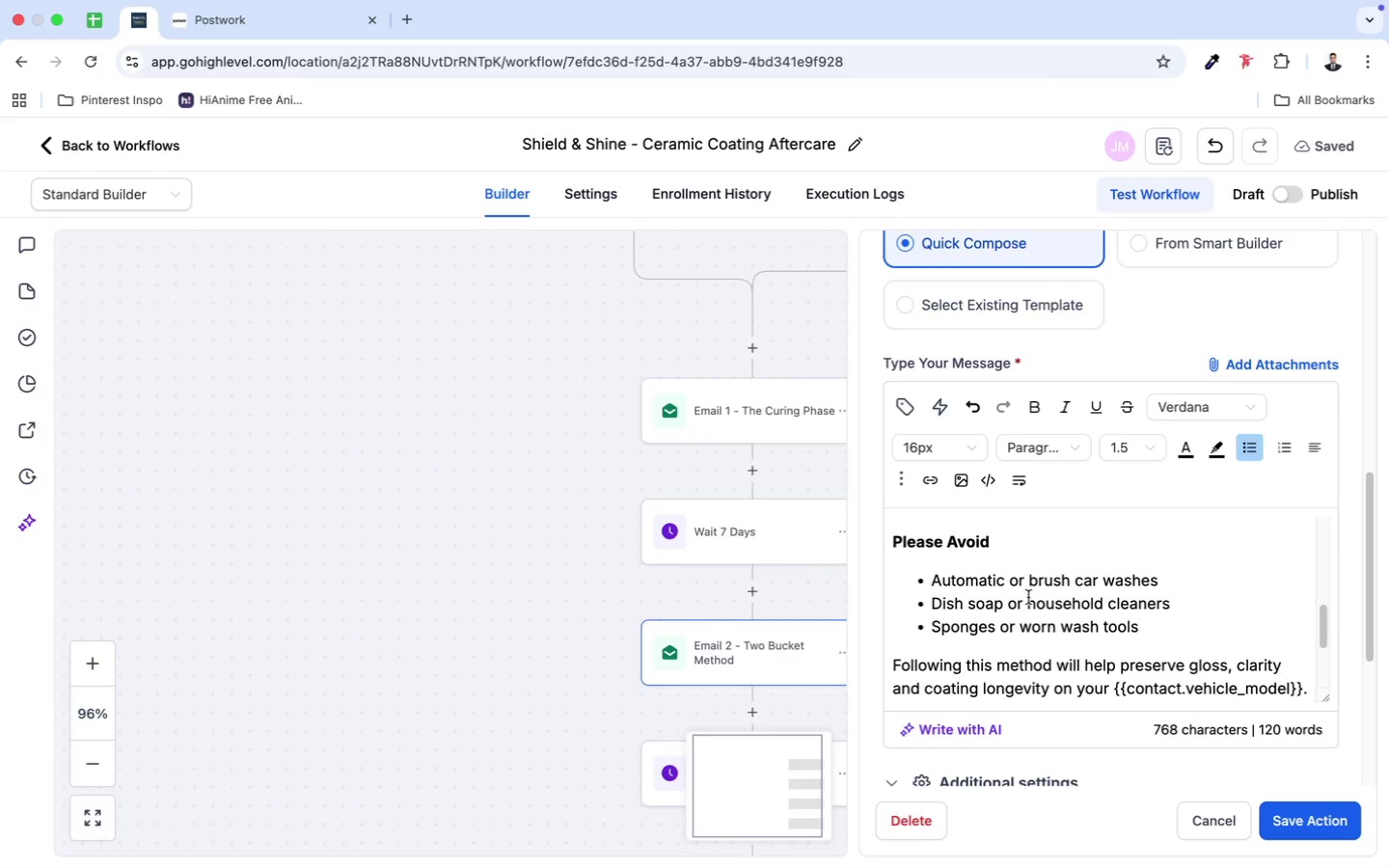 
wait(22.53)
 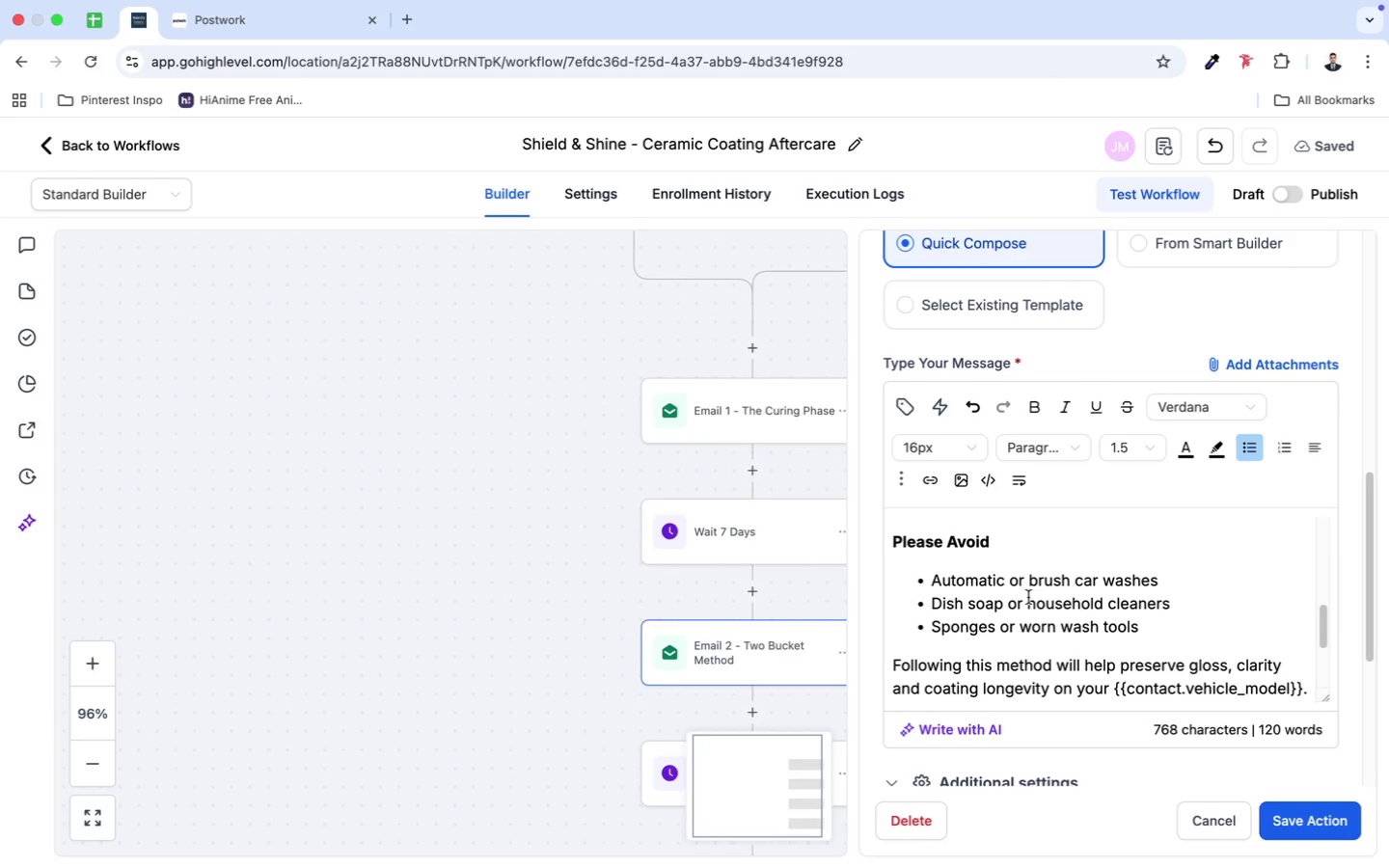 
scroll: coordinate [1116, 645], scroll_direction: down, amount: 13.0
 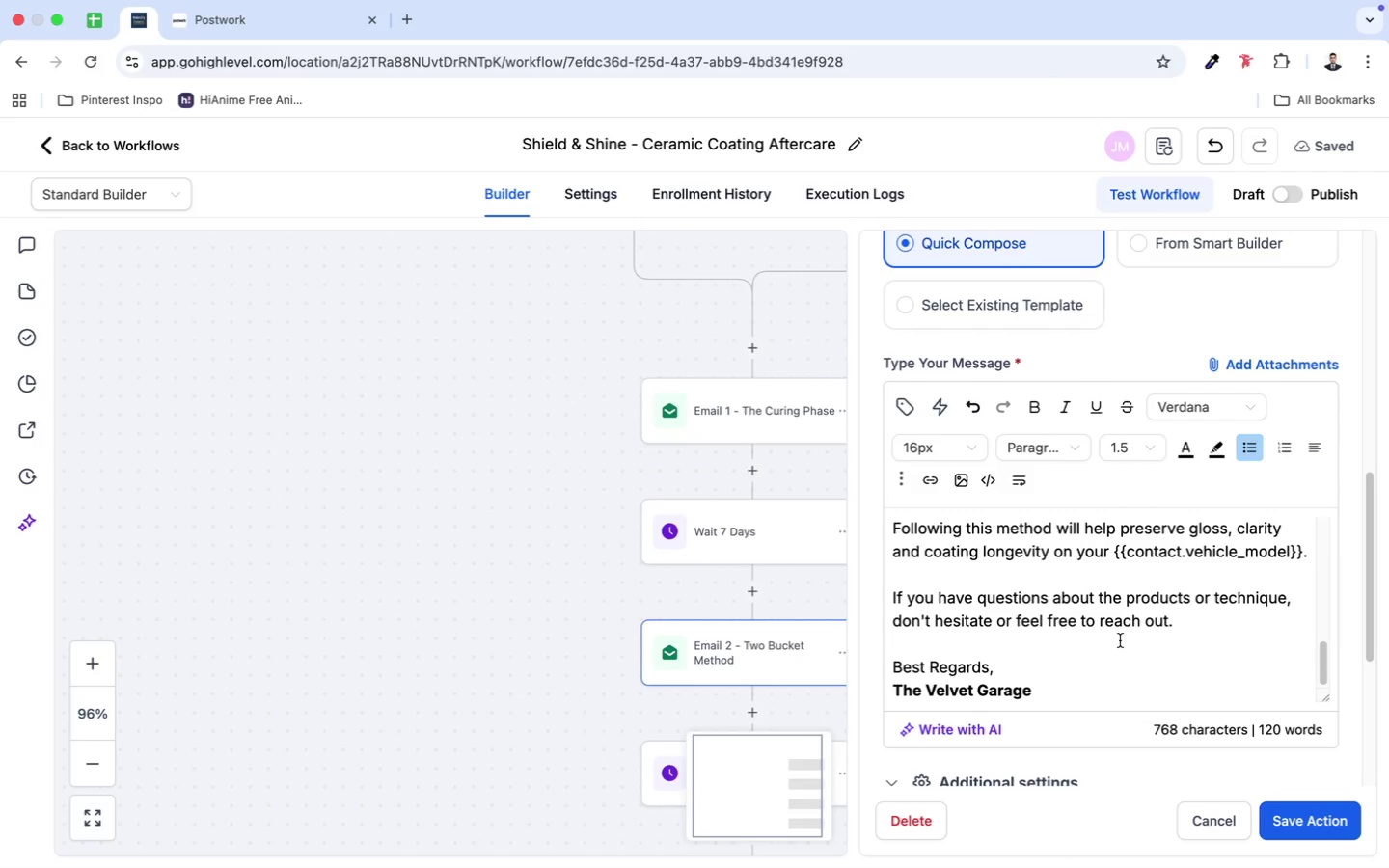 
scroll: coordinate [1126, 626], scroll_direction: up, amount: 12.0
 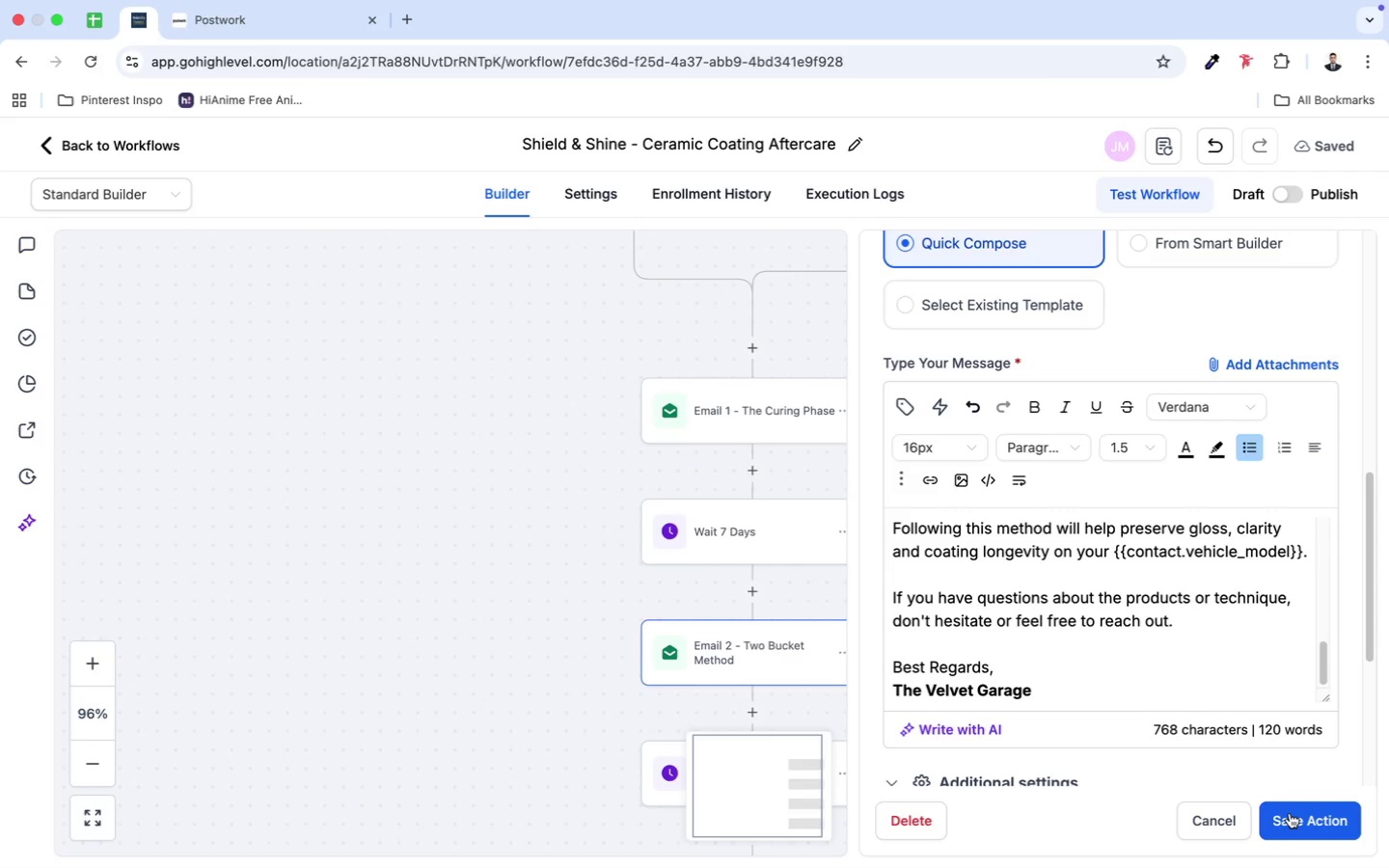 
left_click([1290, 813])
 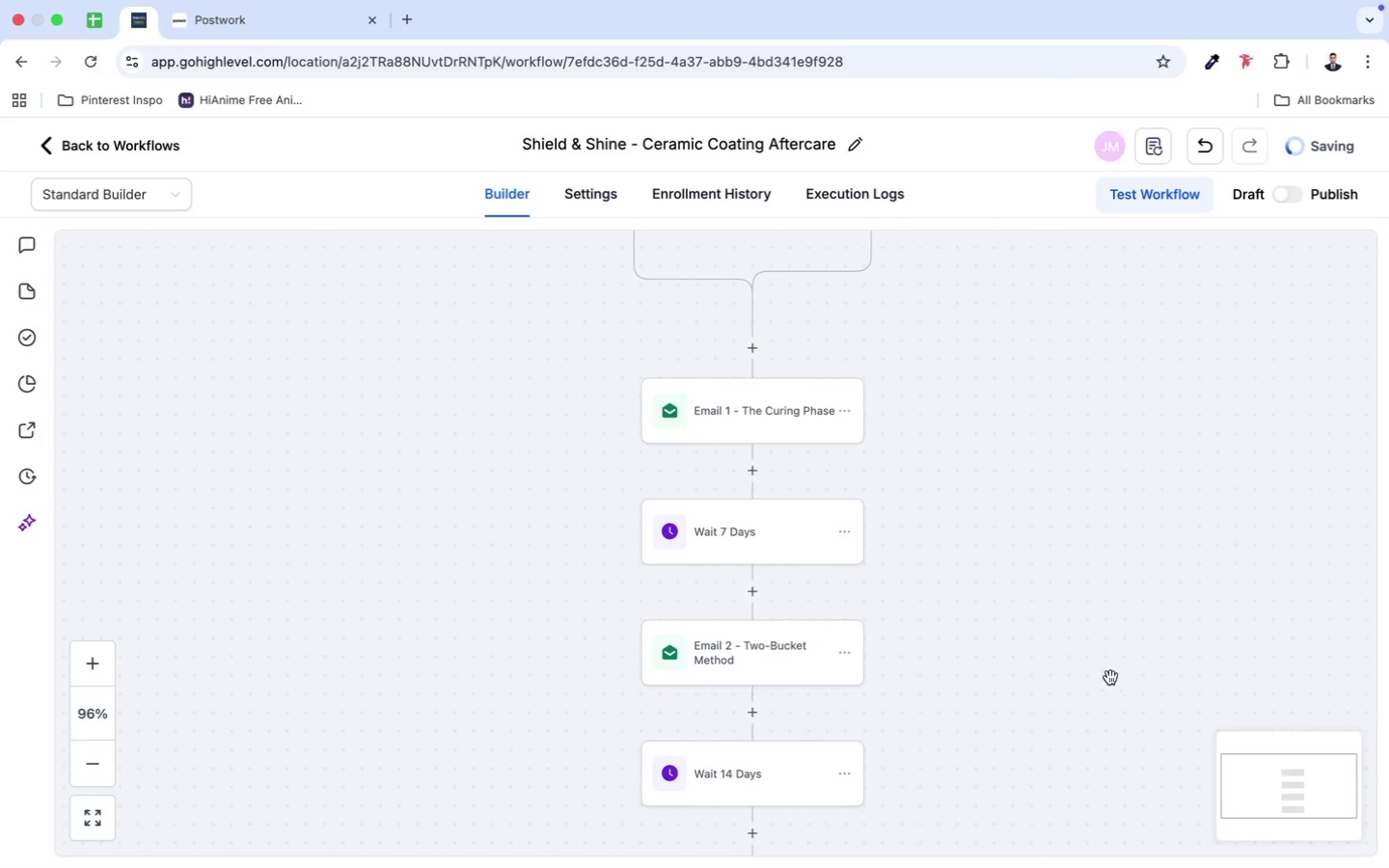 
scroll: coordinate [1077, 678], scroll_direction: down, amount: 8.0
 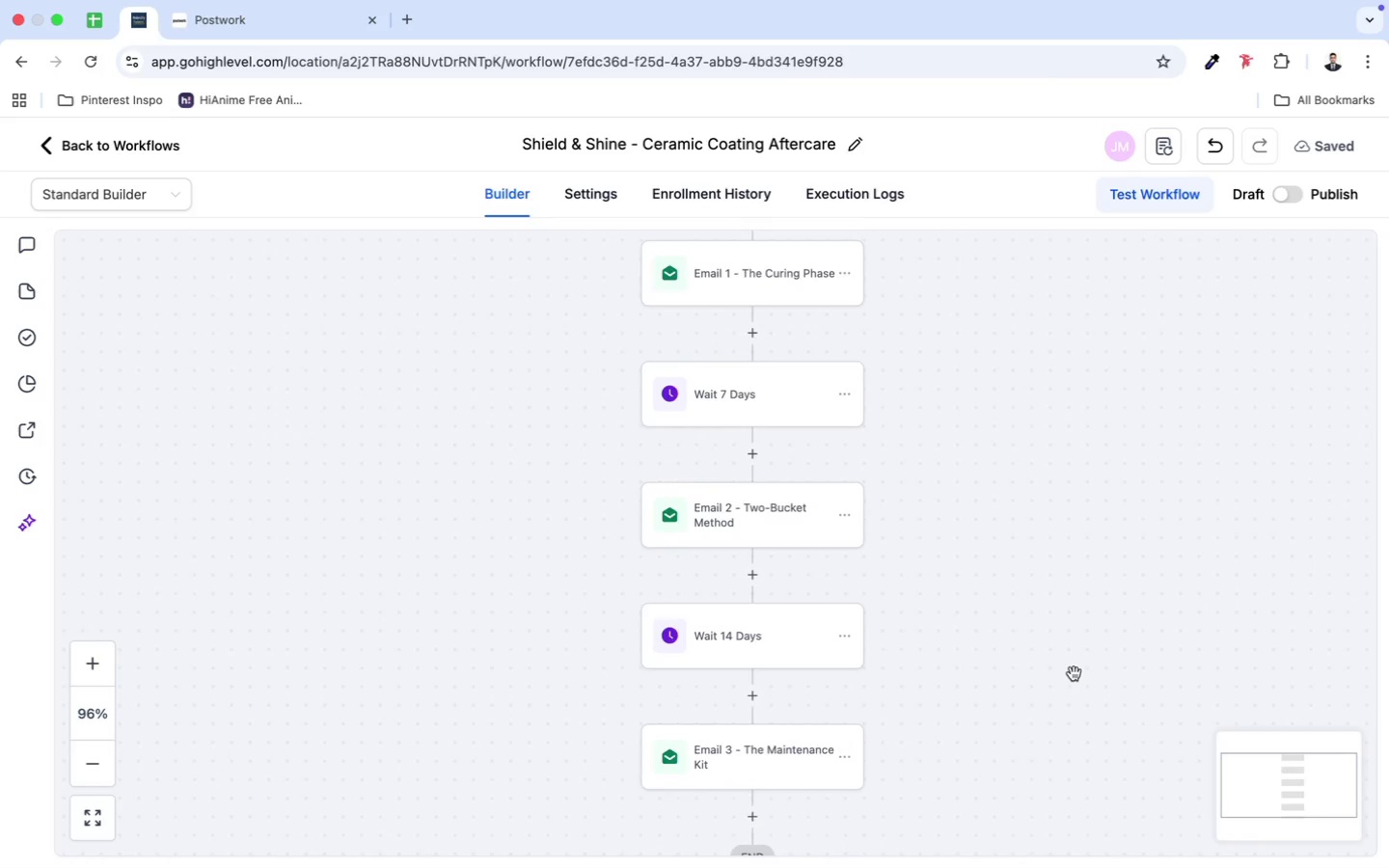 
scroll: coordinate [1075, 673], scroll_direction: up, amount: 4.0
 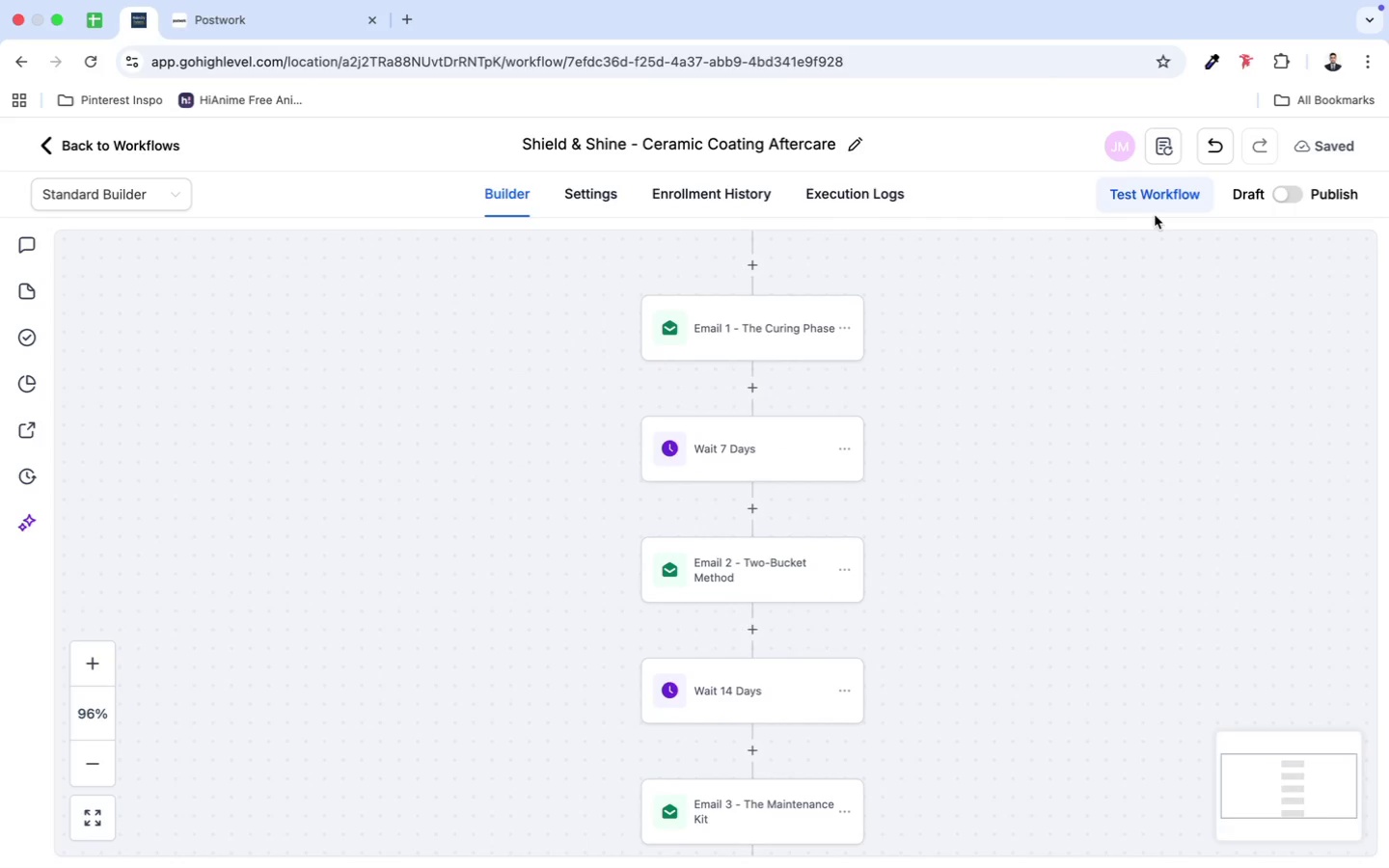 
wait(6.89)
 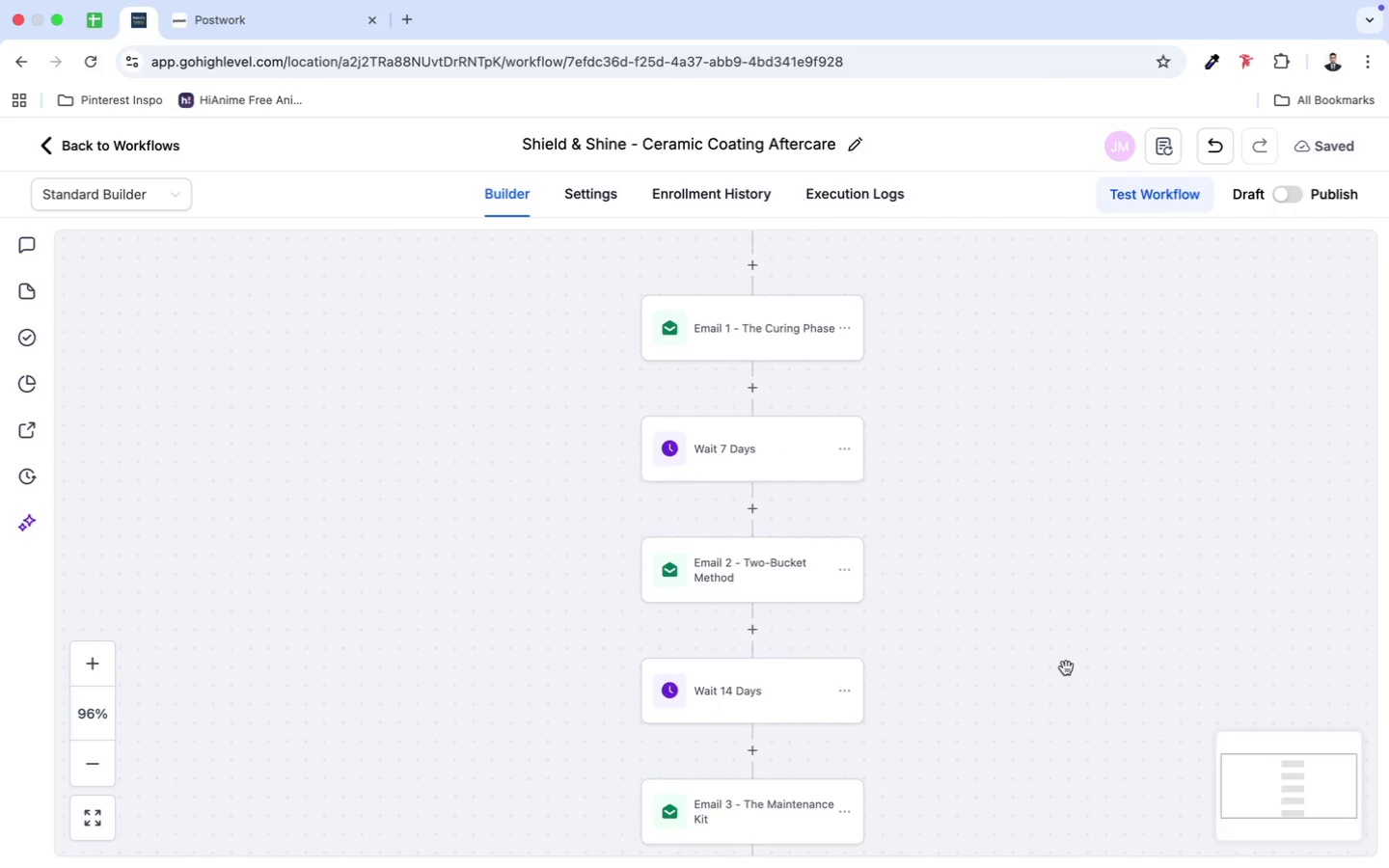 
mouse_move([1298, 163])
 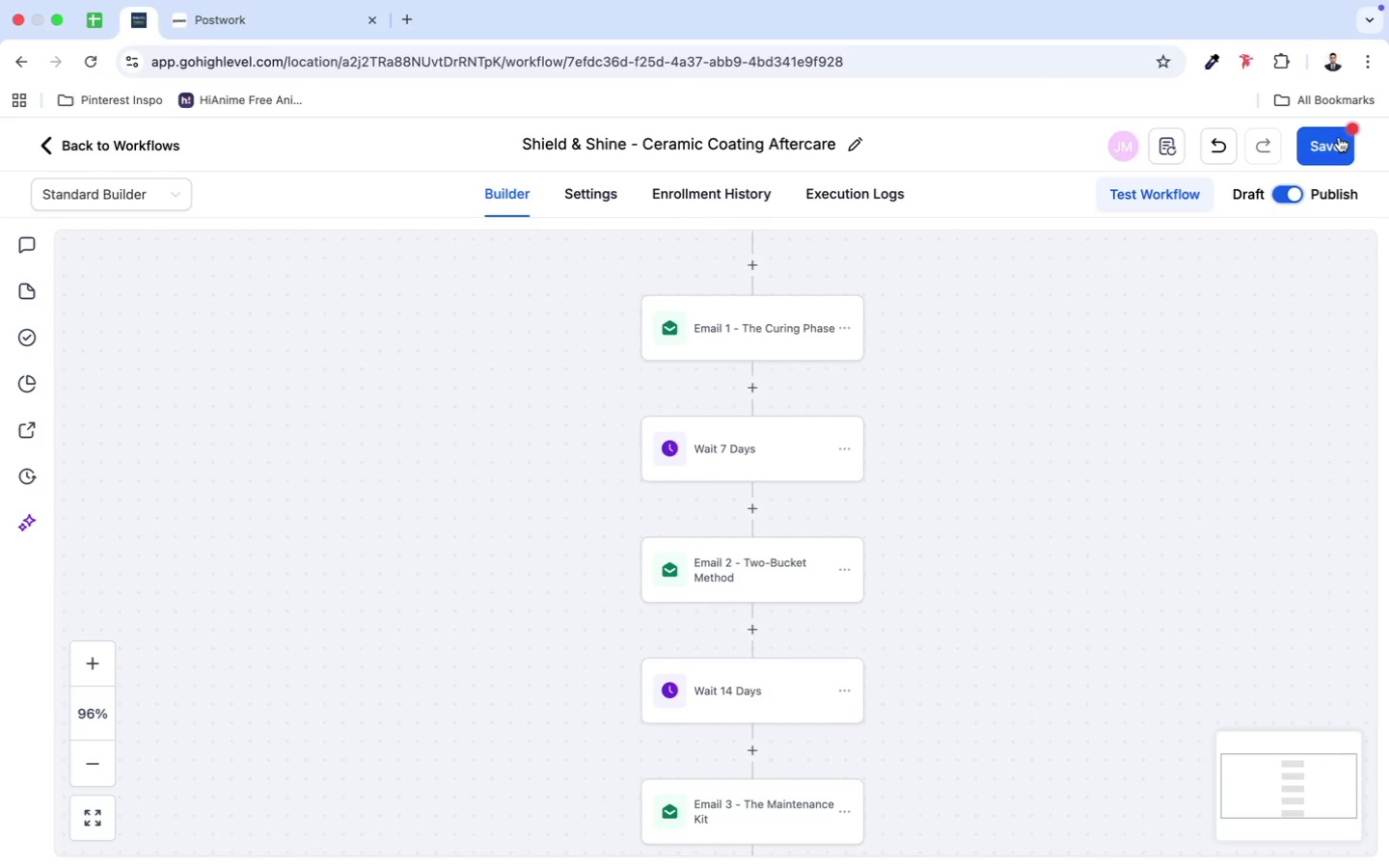 
left_click([1339, 137])
 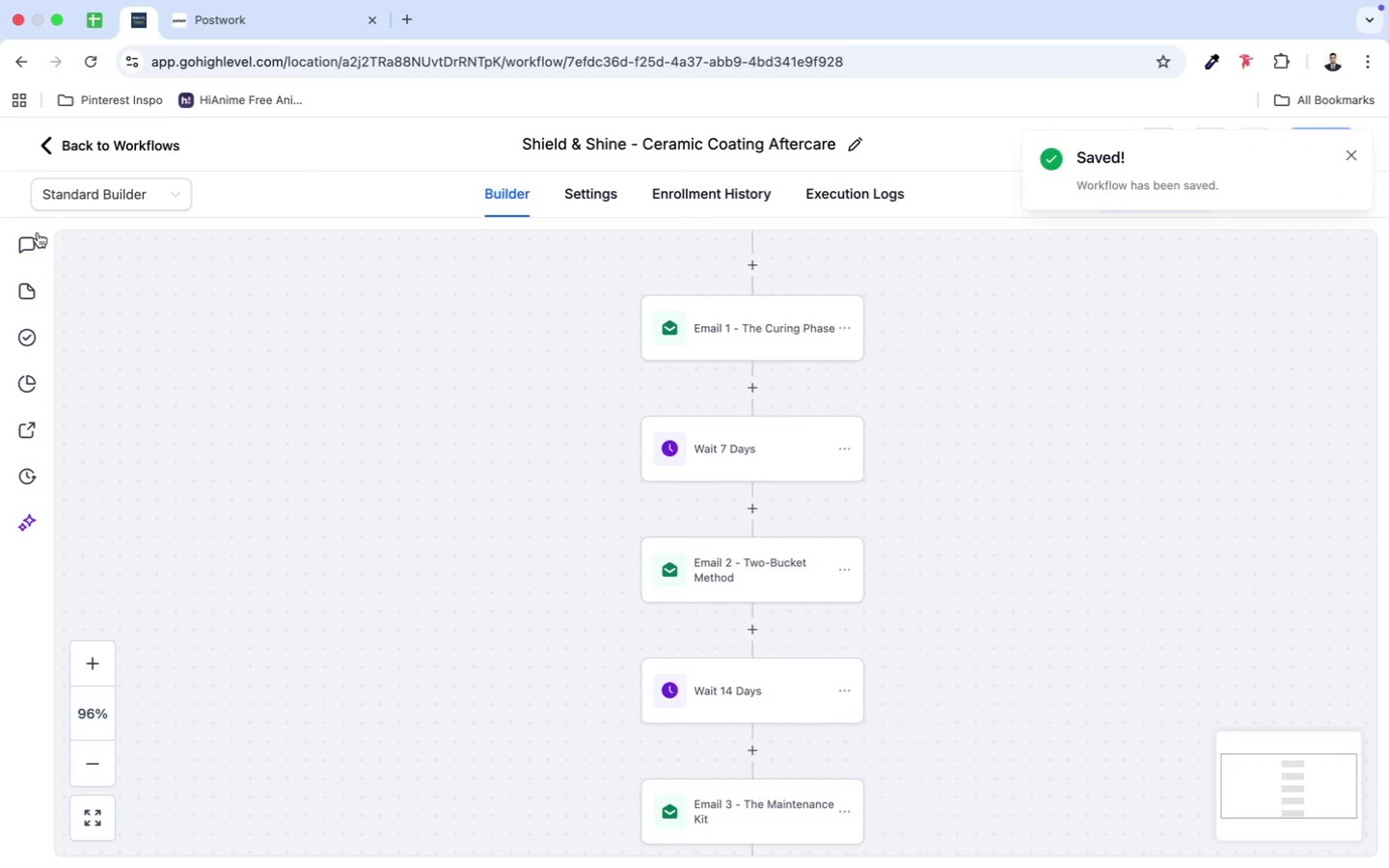 
left_click([45, 156])
 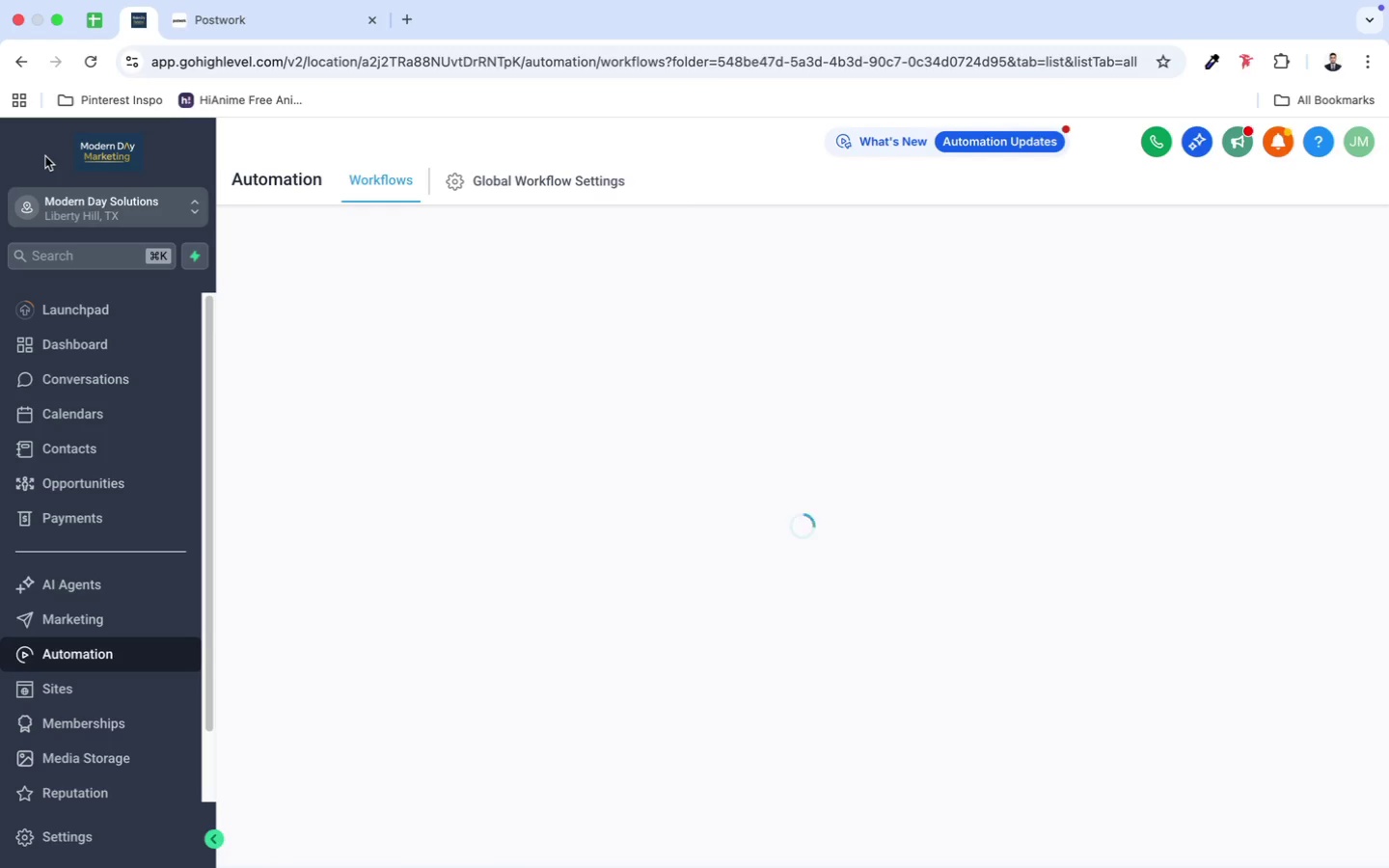 
wait(11.11)
 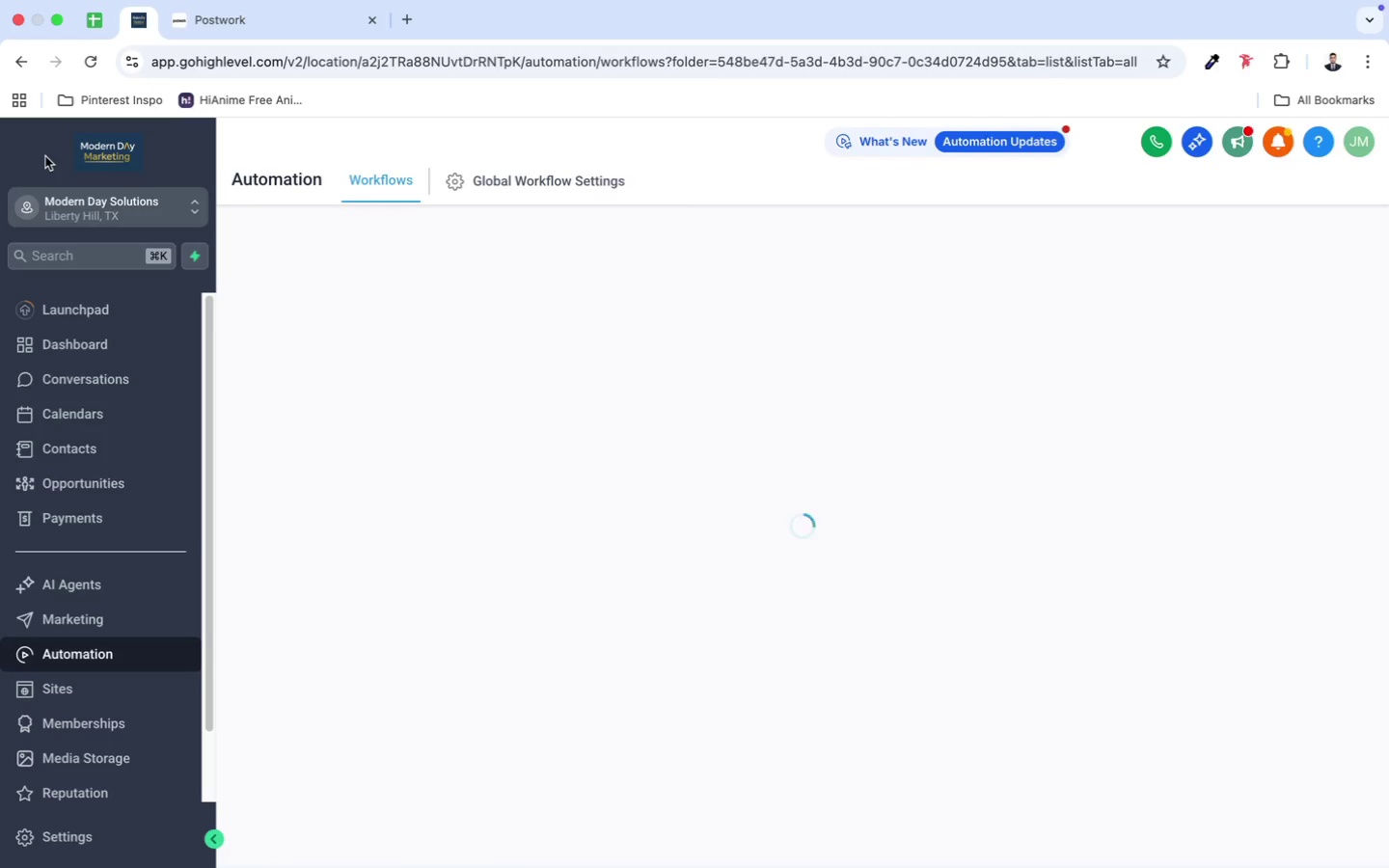 
mouse_move([653, 303])
 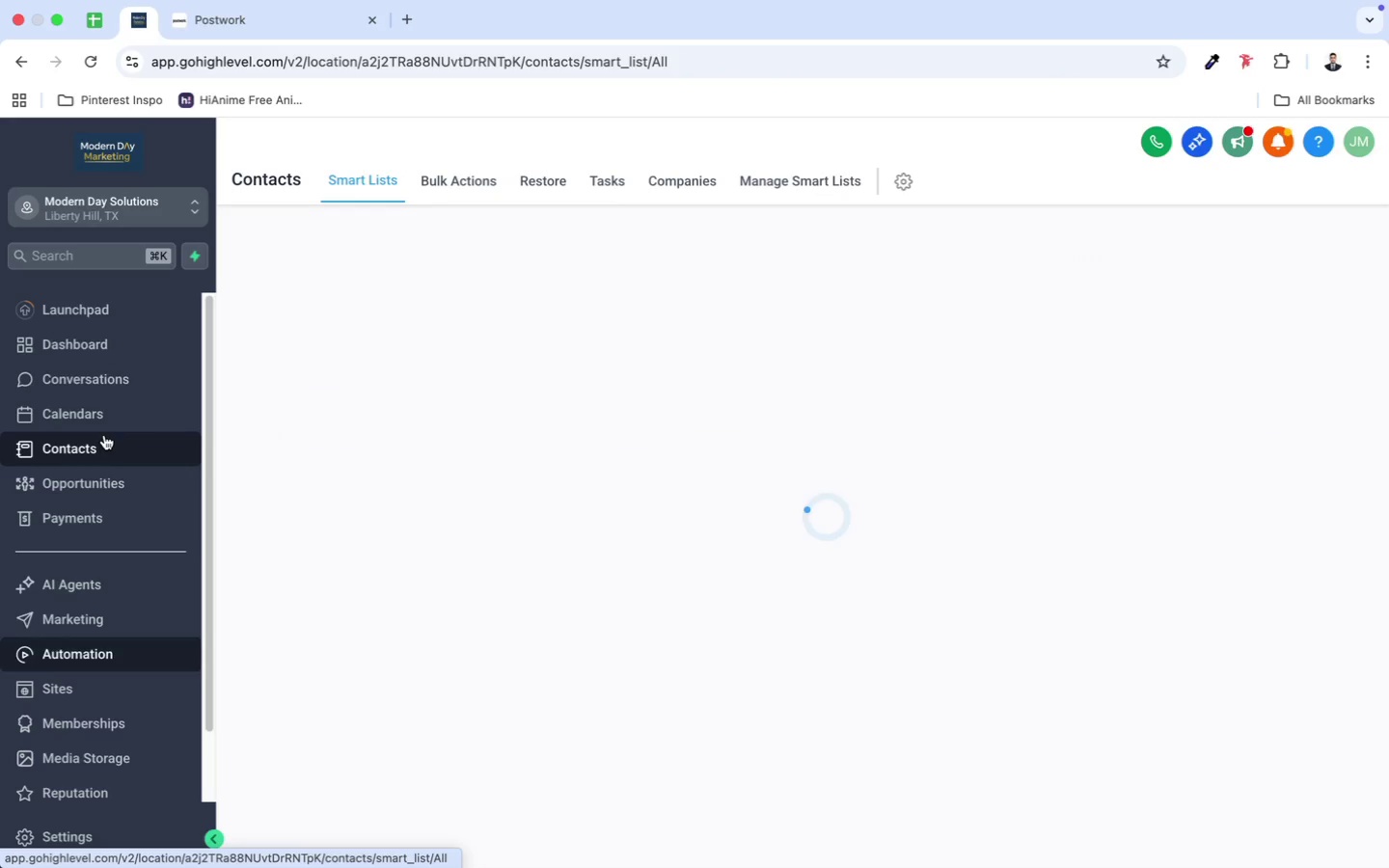 
wait(9.14)
 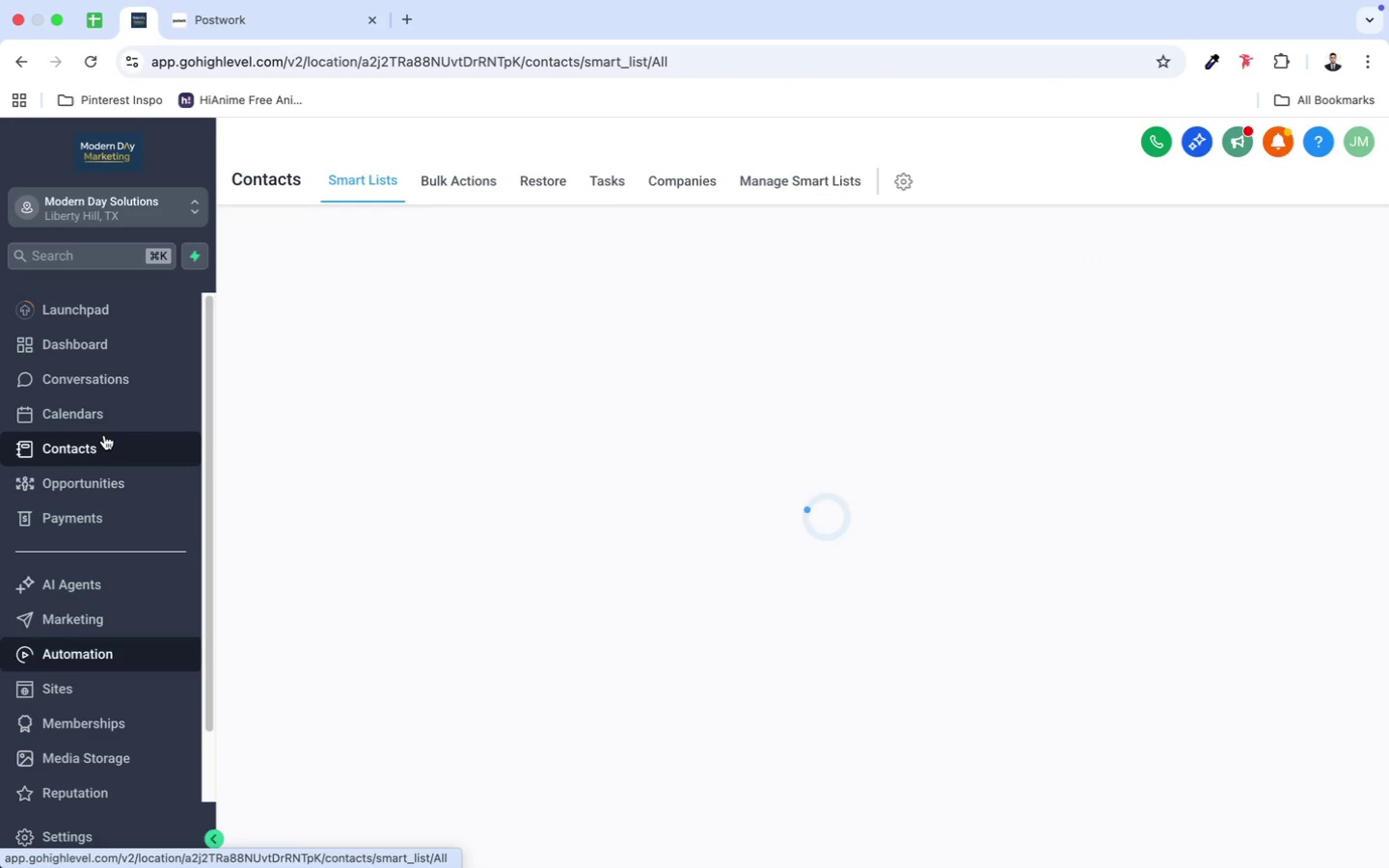 
left_click([1298, 261])
 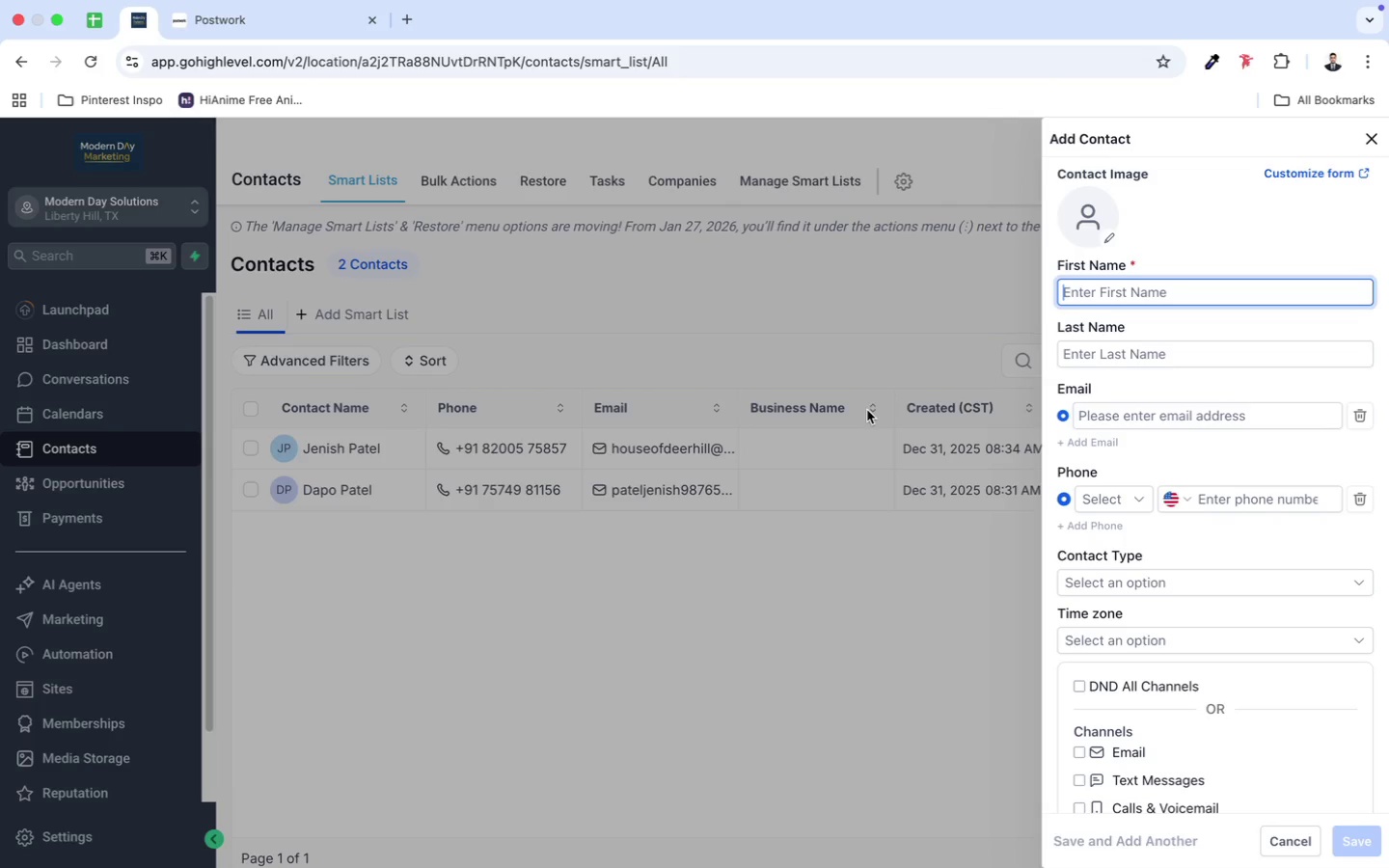 
type(Jansen)
key(Tab)
type(Nuesa)
 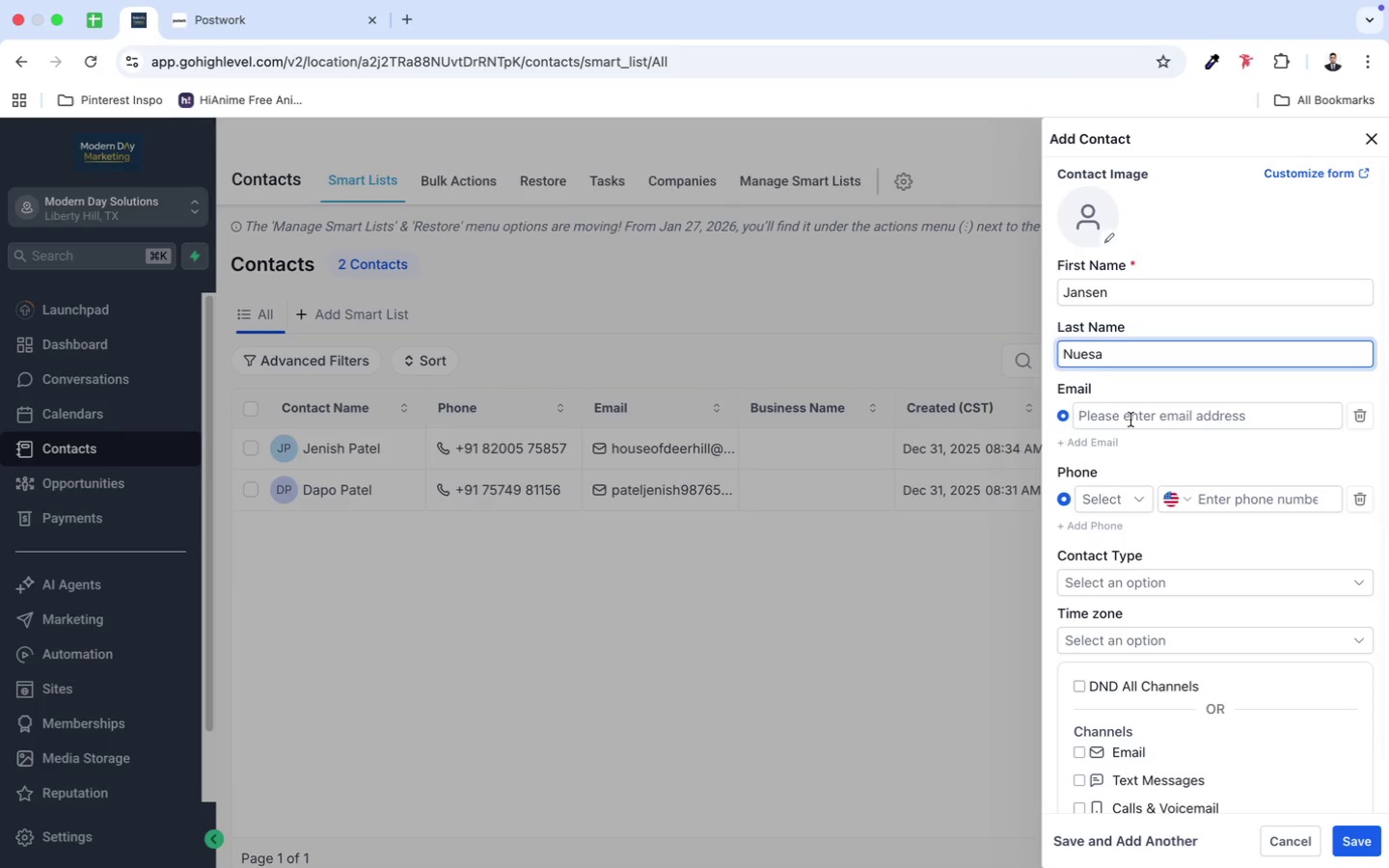 
left_click([1157, 416])
 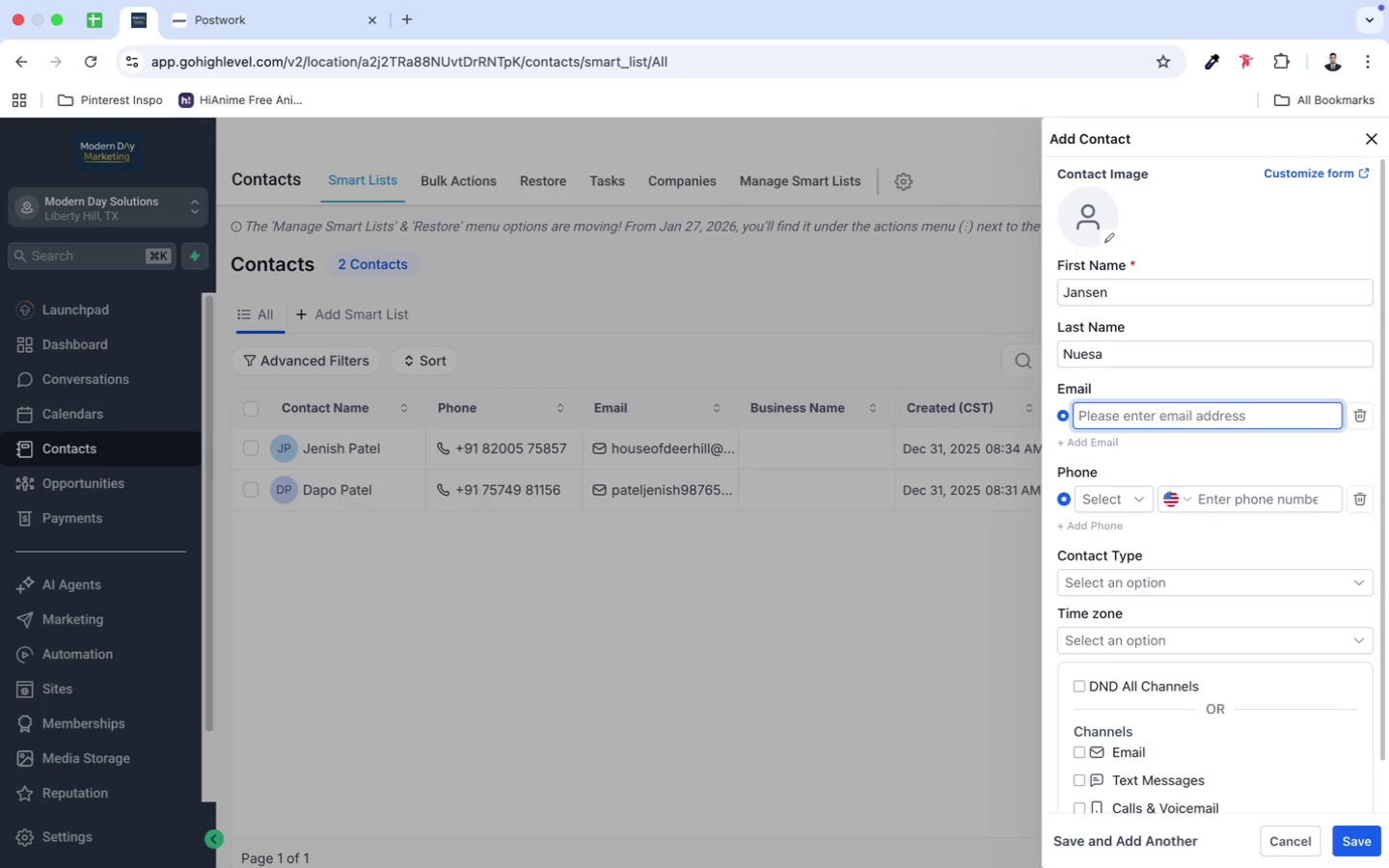 
type(jvnun)
key(Backspace)
key(Backspace)
type(.ninjaa@gmail.com)
 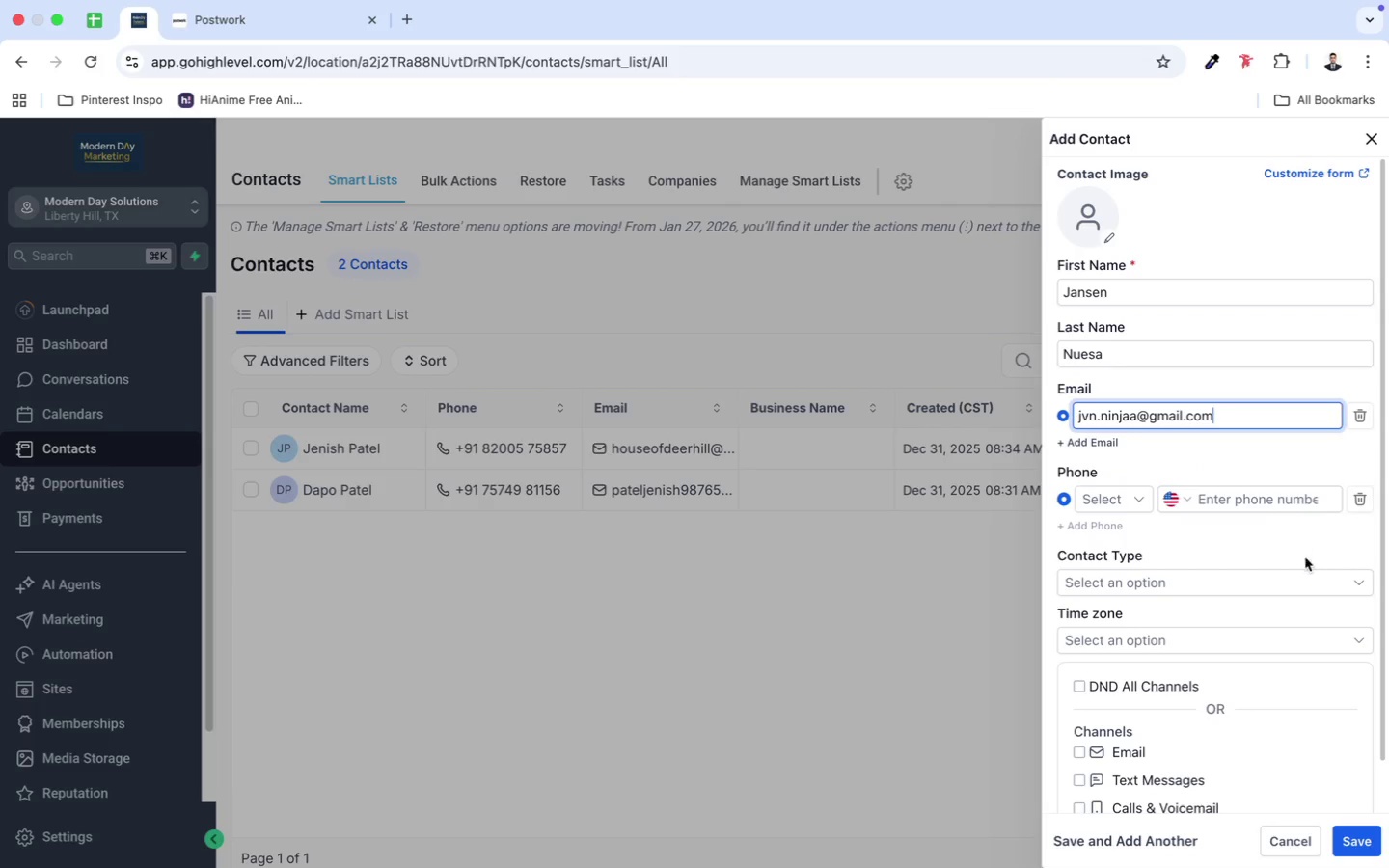 
scroll: coordinate [1282, 658], scroll_direction: down, amount: 5.0
 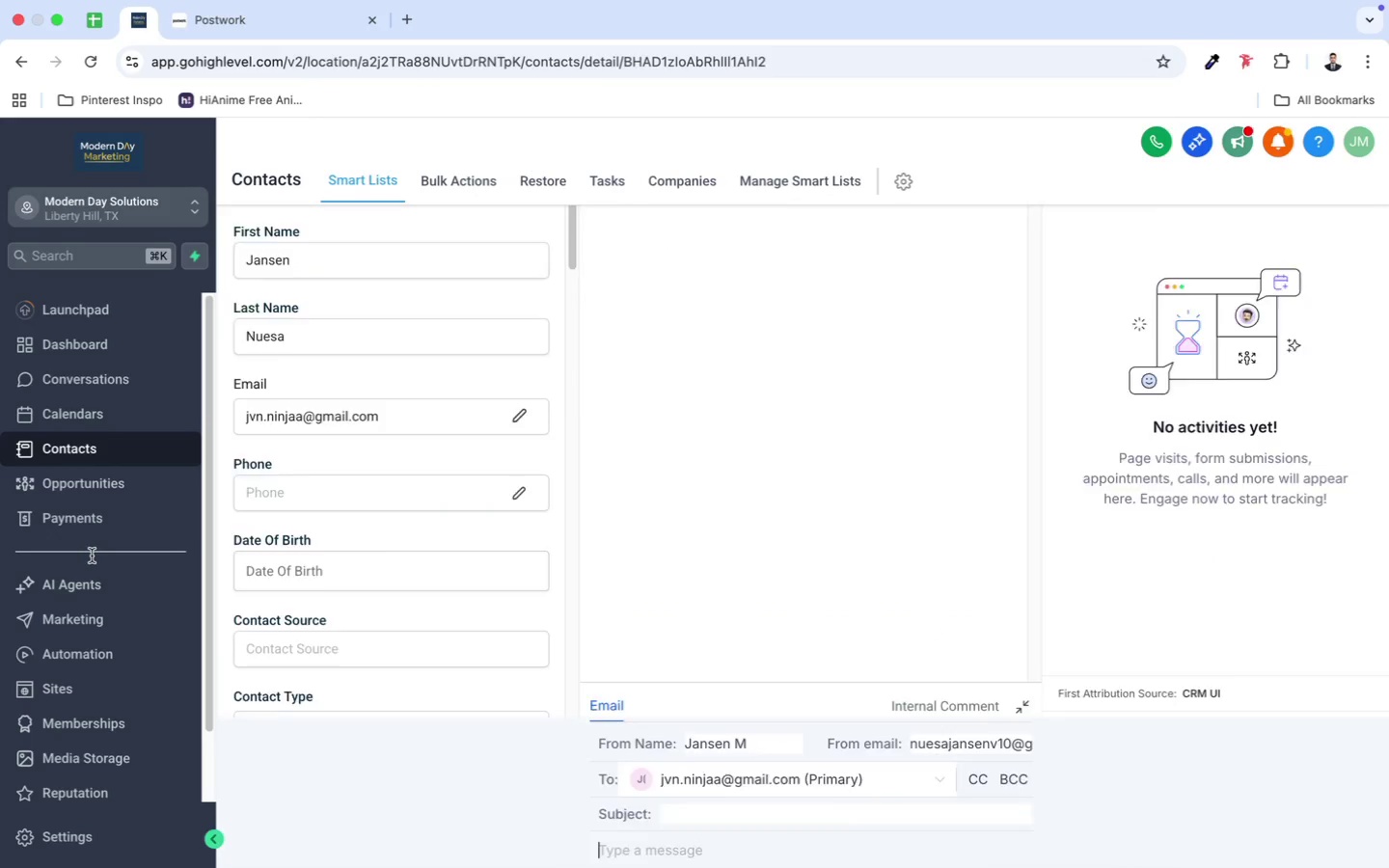 
wait(13.13)
 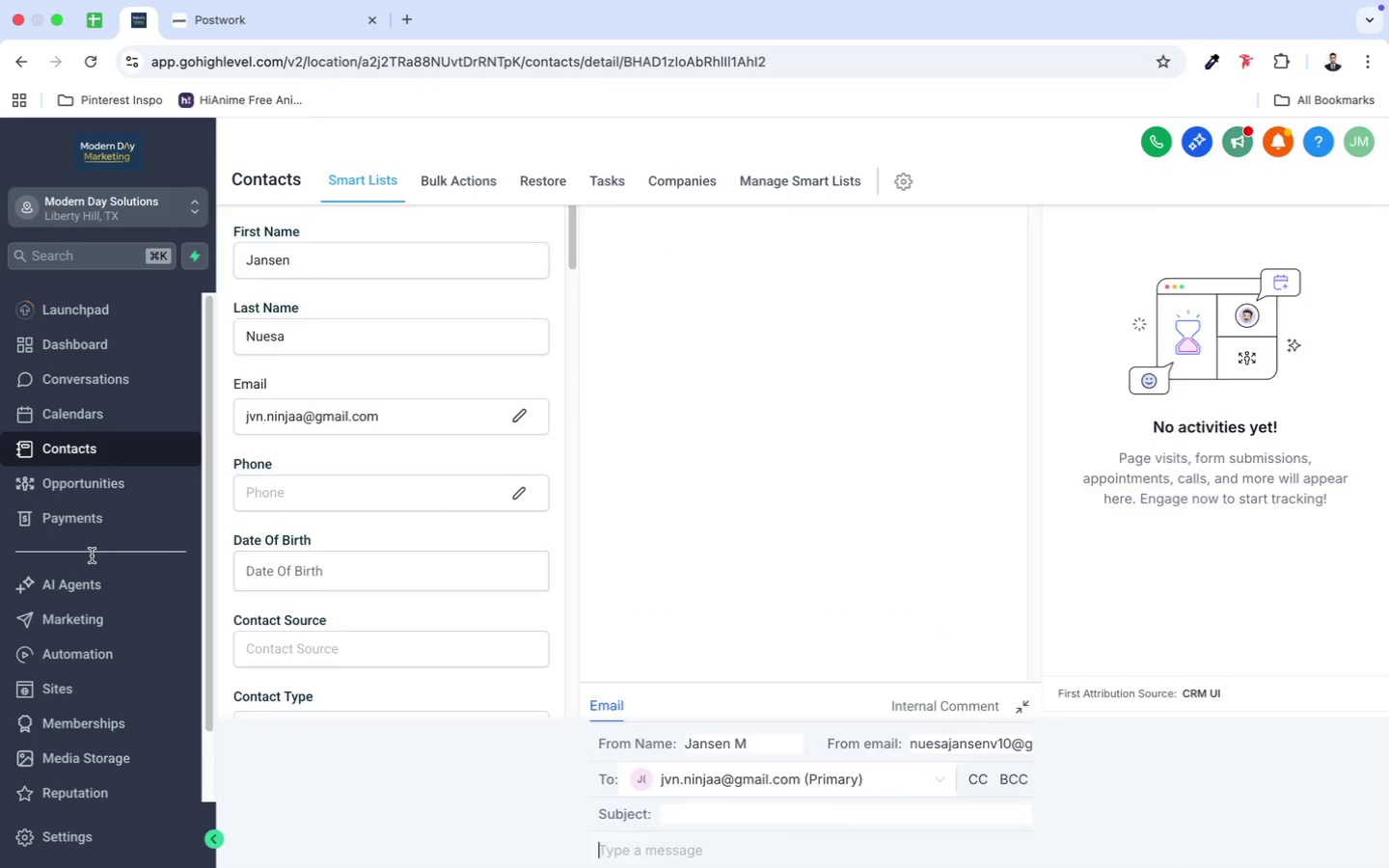 
left_click([91, 647])
 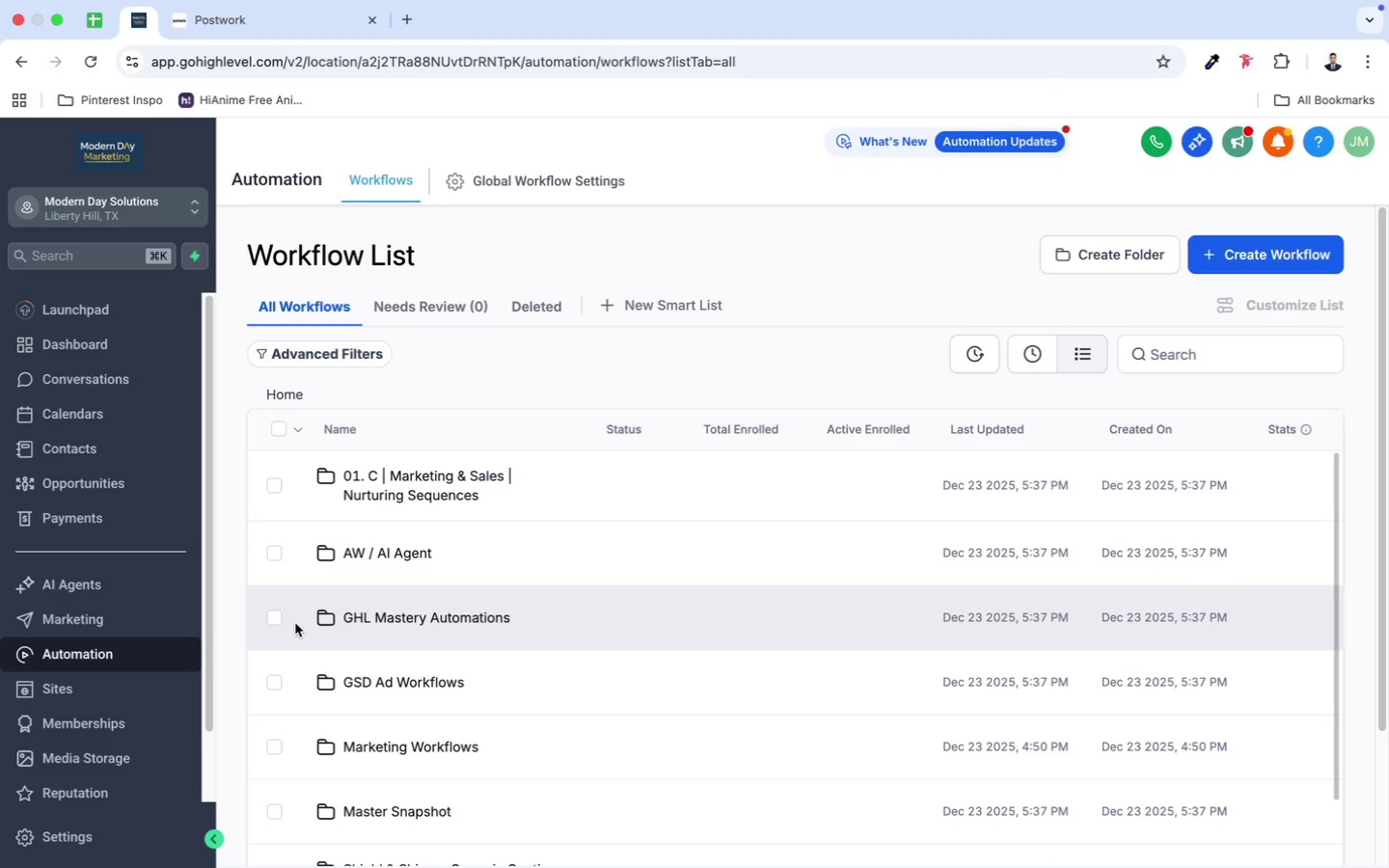 
wait(13.93)
 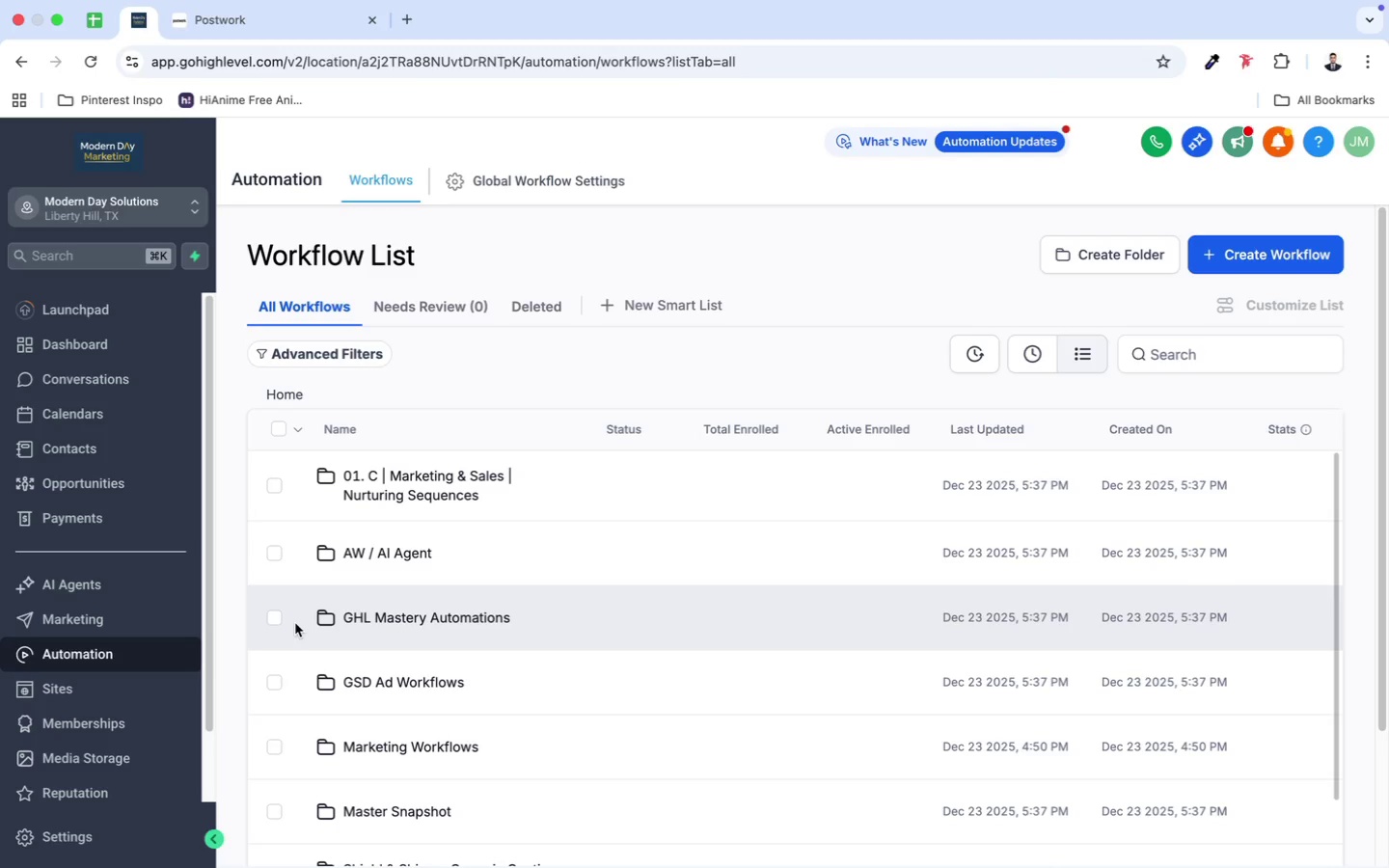 
scroll: coordinate [473, 618], scroll_direction: down, amount: 8.0
 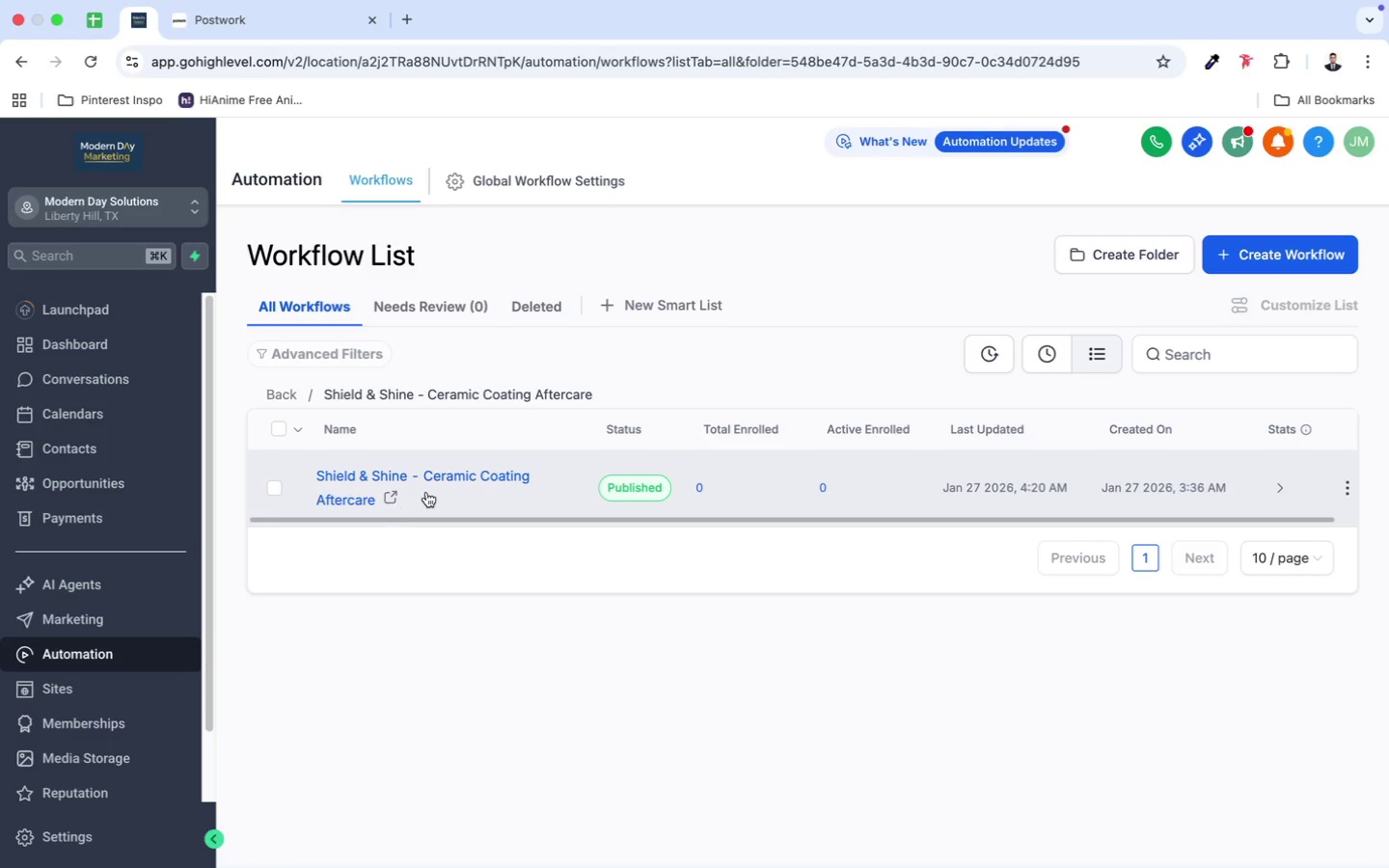 
left_click([427, 488])
 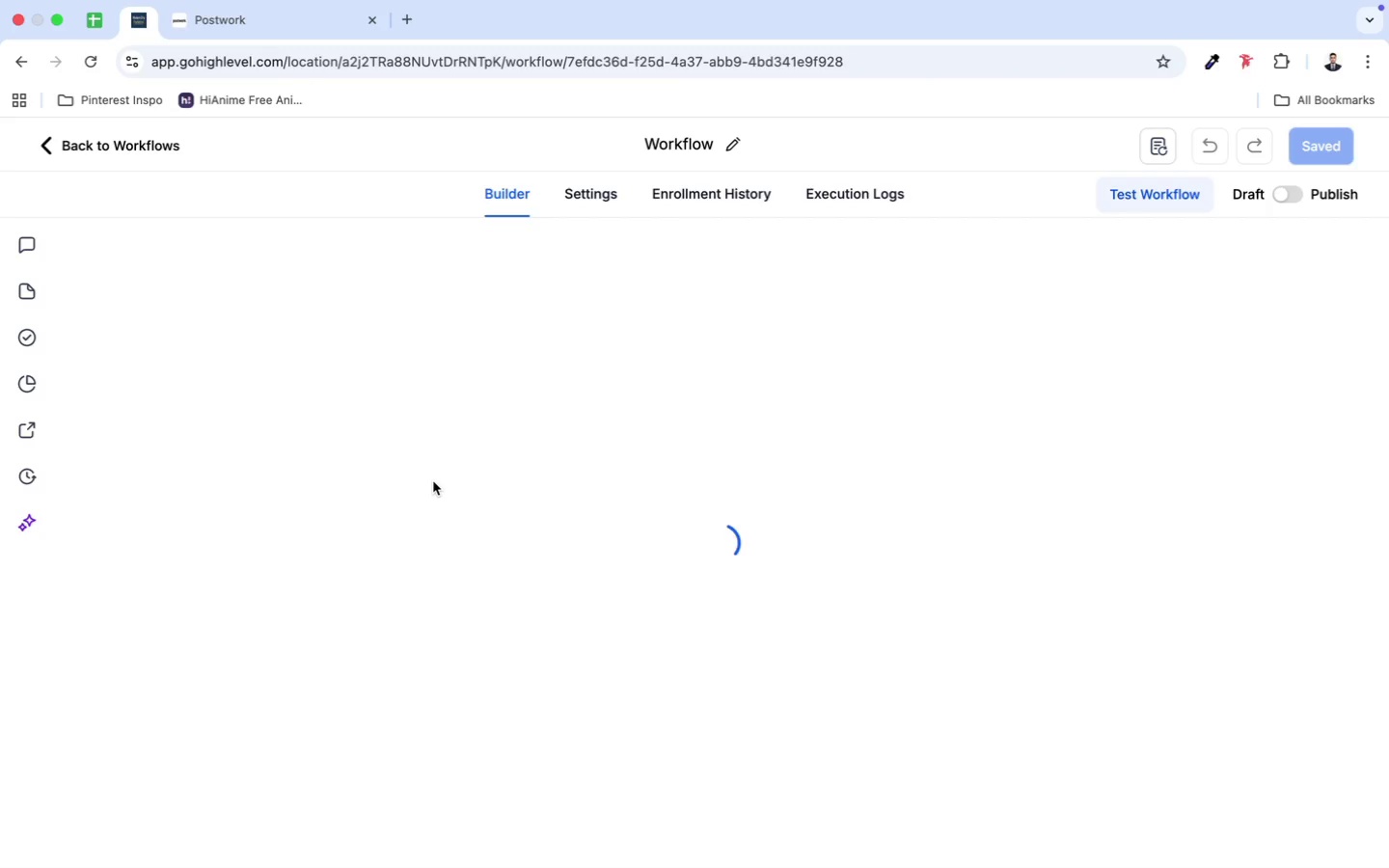 
wait(10.0)
 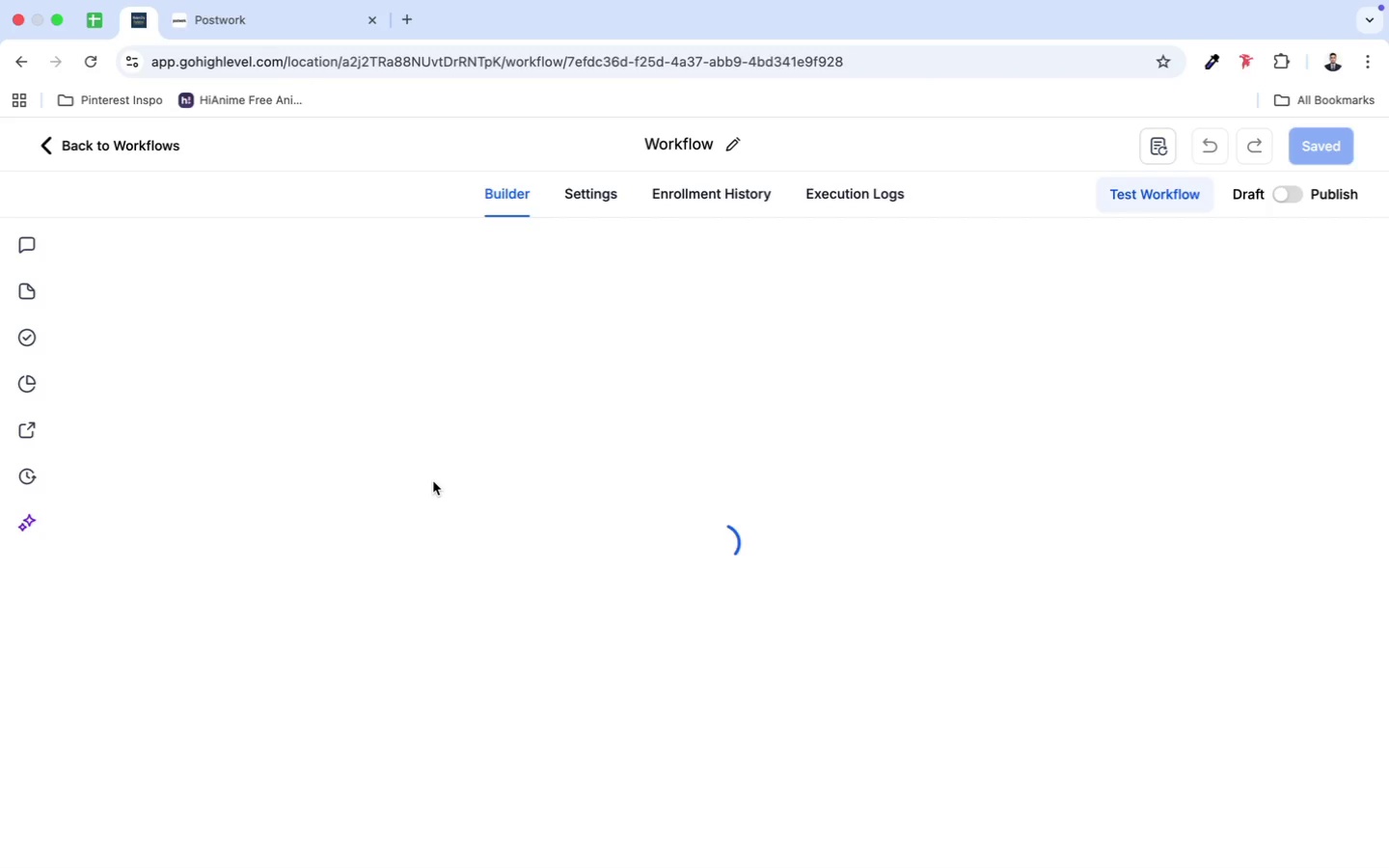 
mouse_move([1124, 220])
 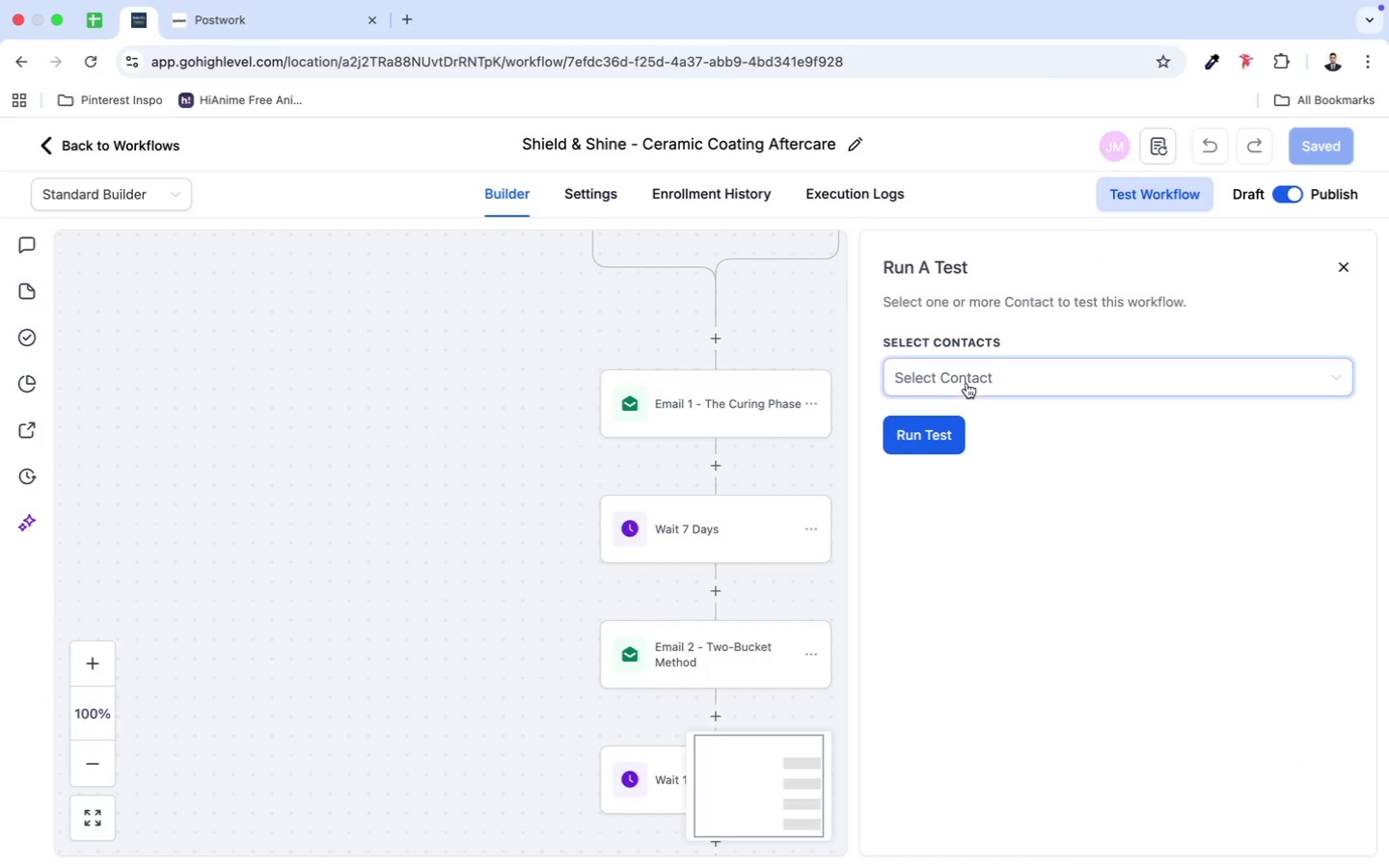 
left_click([967, 382])
 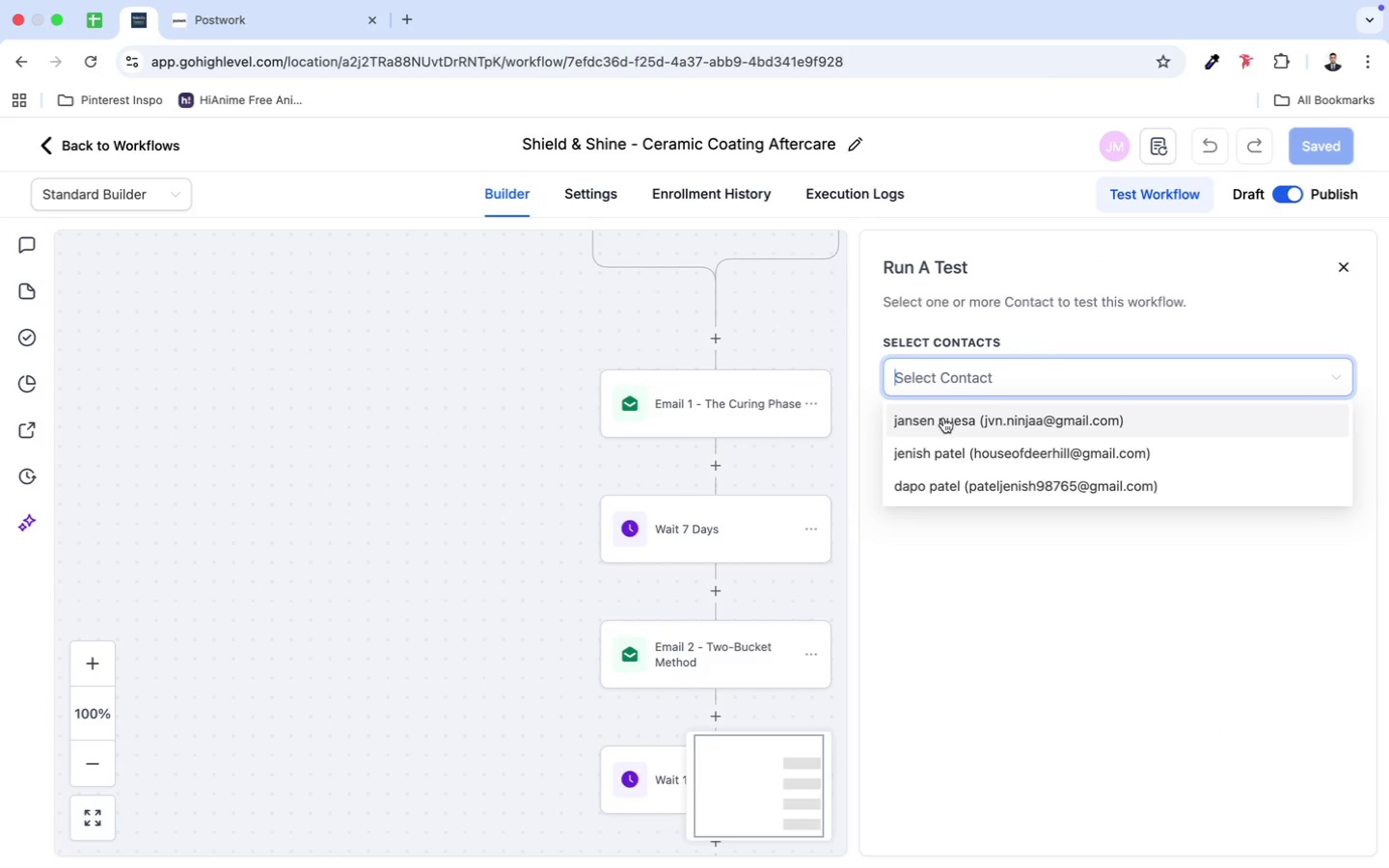 
left_click([943, 418])
 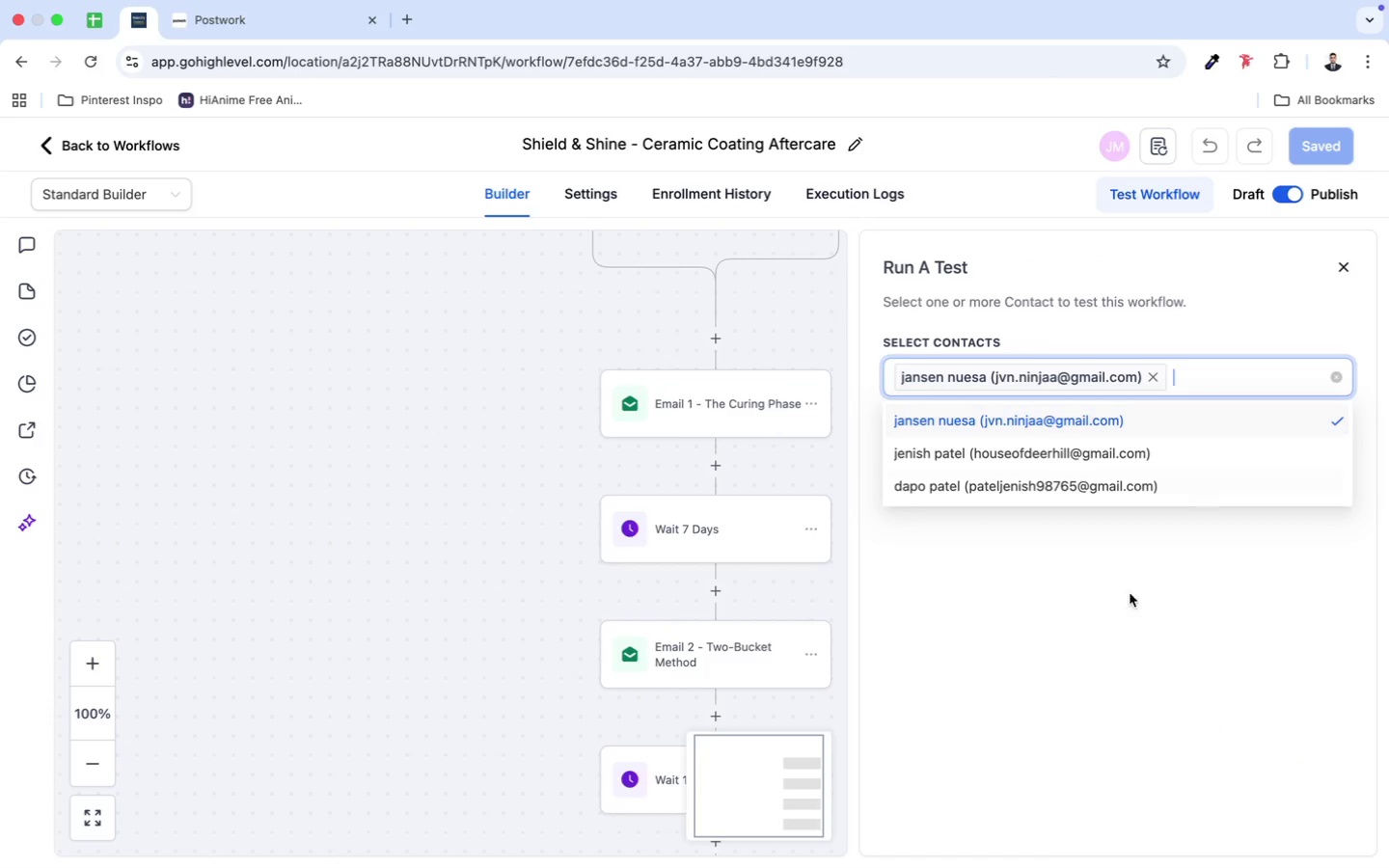 
left_click([1109, 607])
 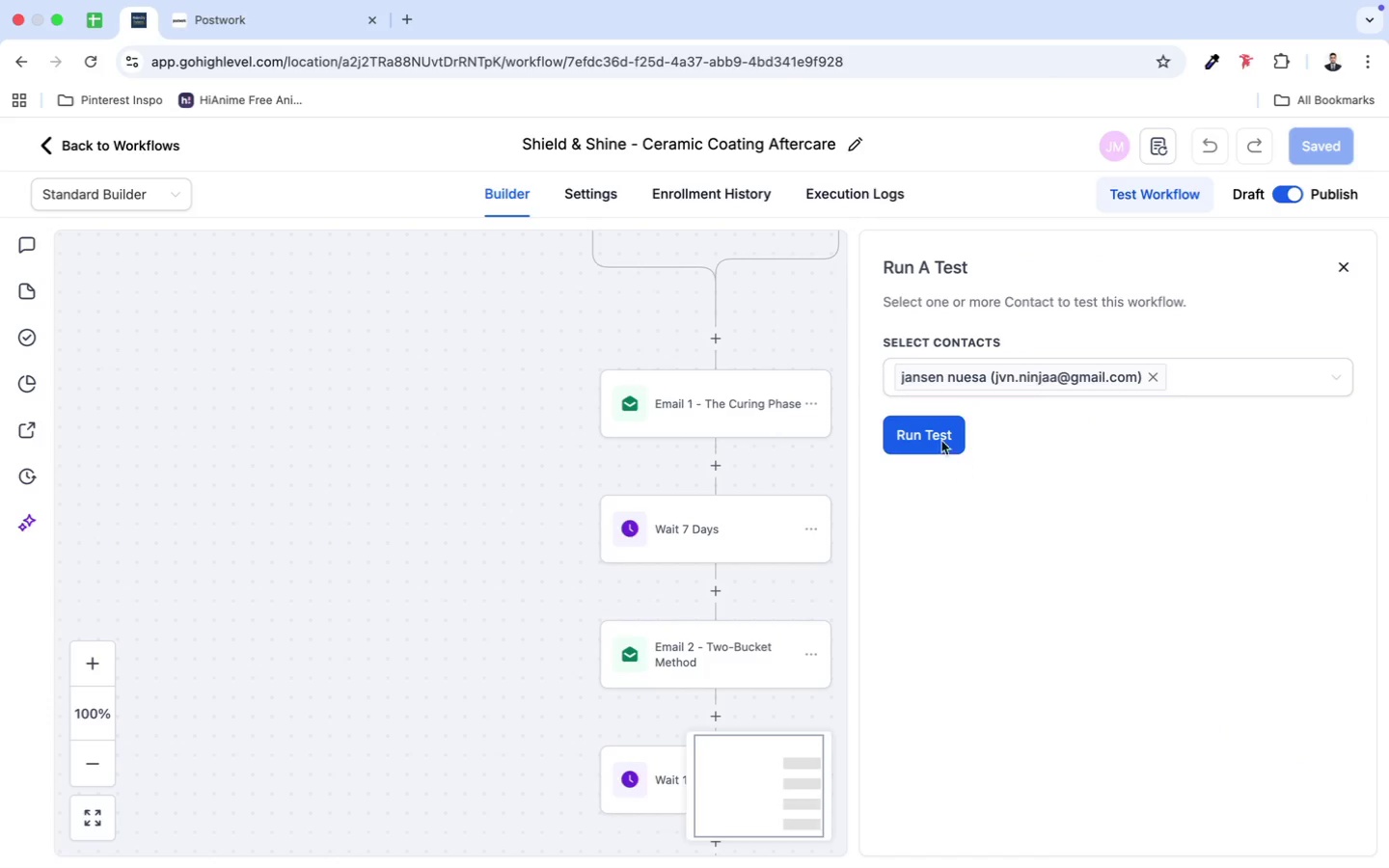 
left_click([941, 441])
 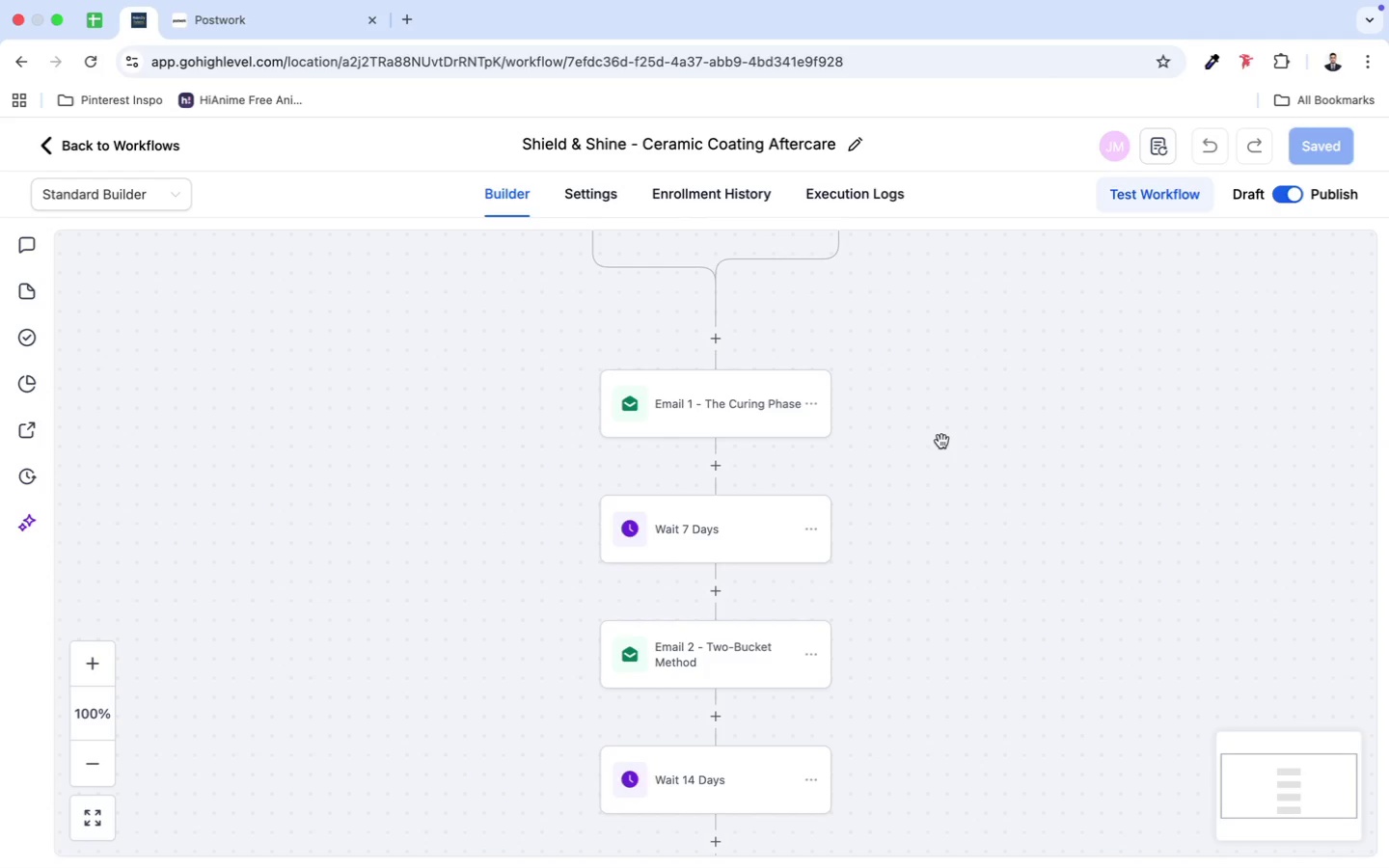 
scroll: coordinate [855, 384], scroll_direction: up, amount: 17.0
 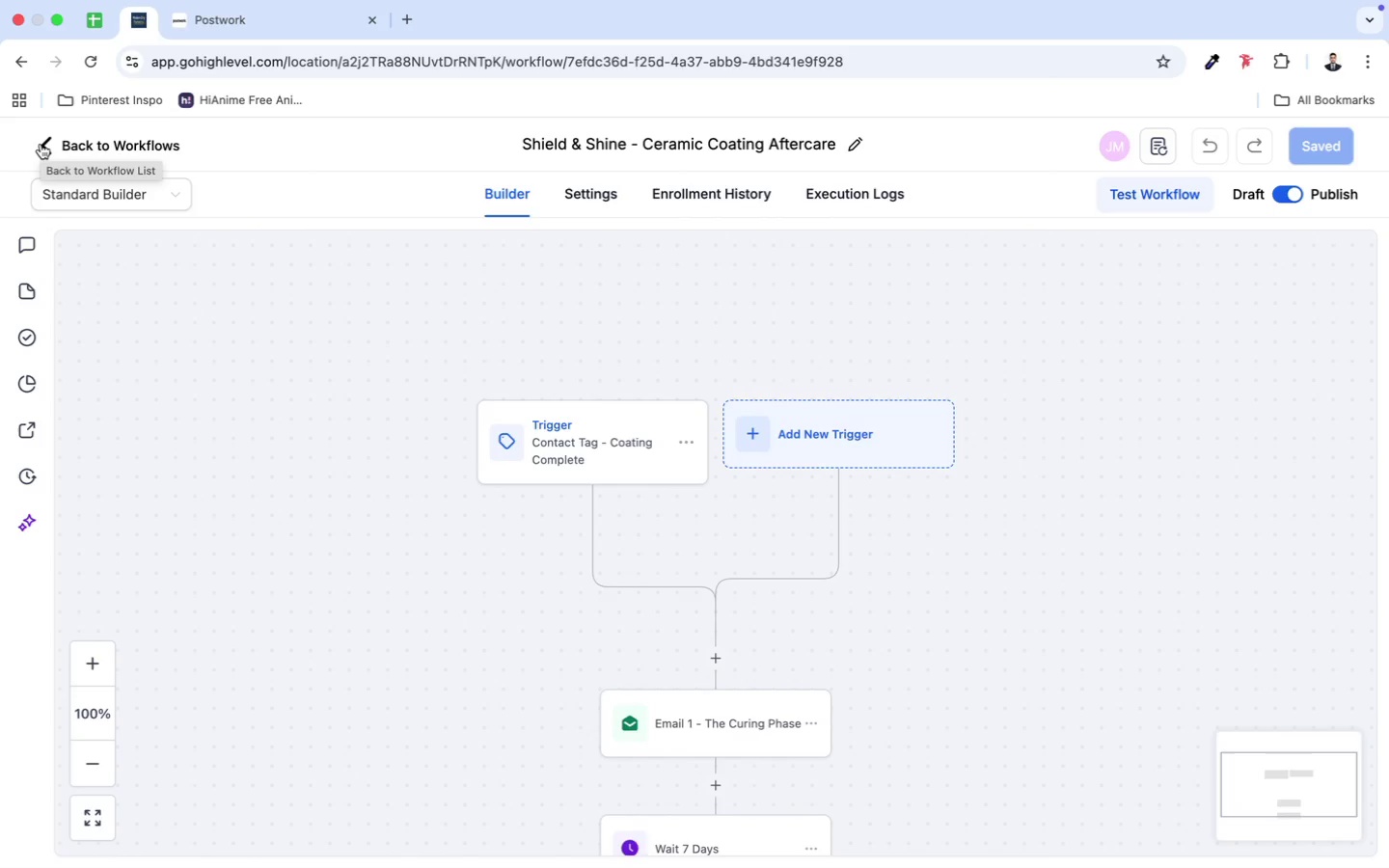 
left_click([41, 144])
 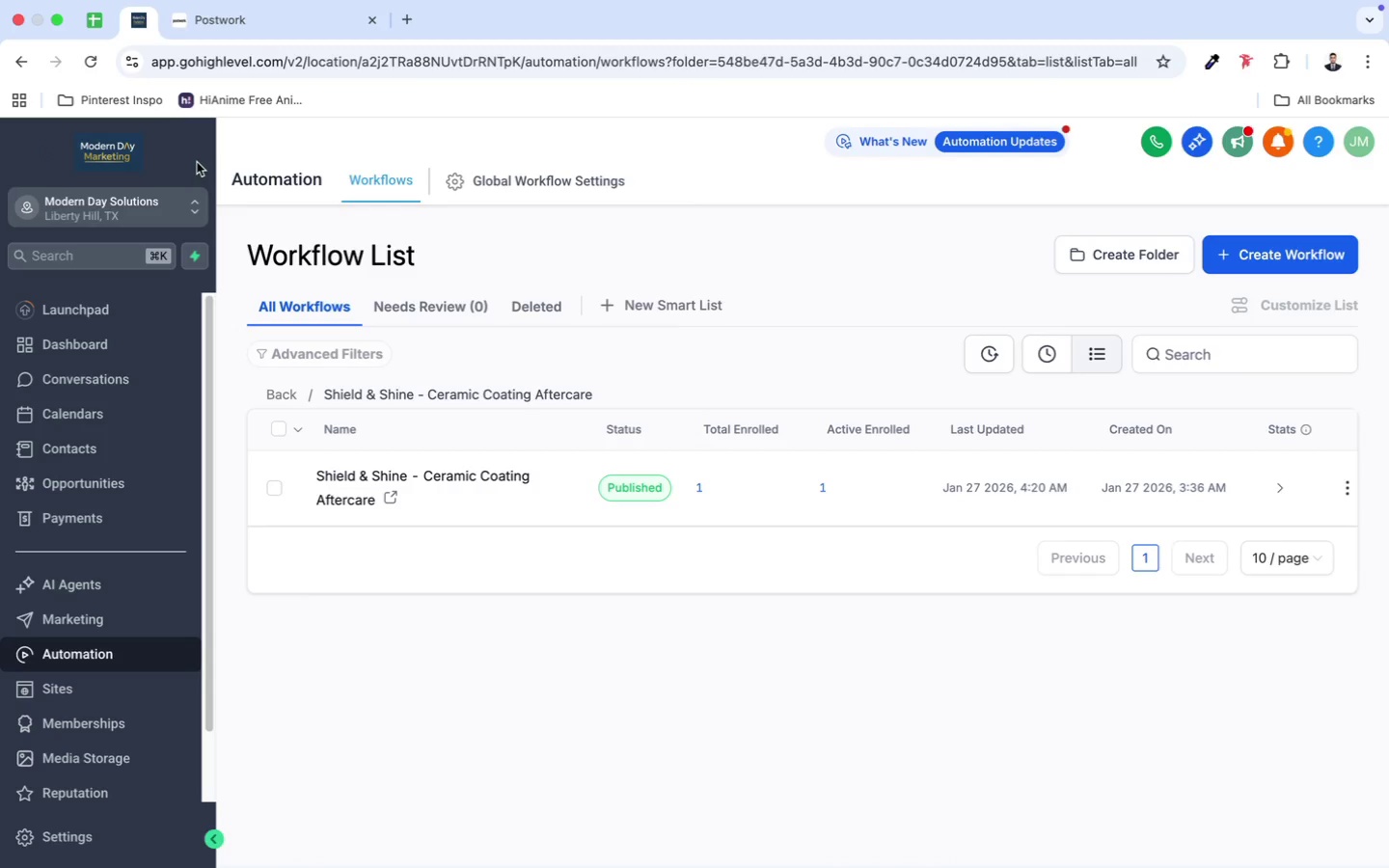 
wait(12.42)
 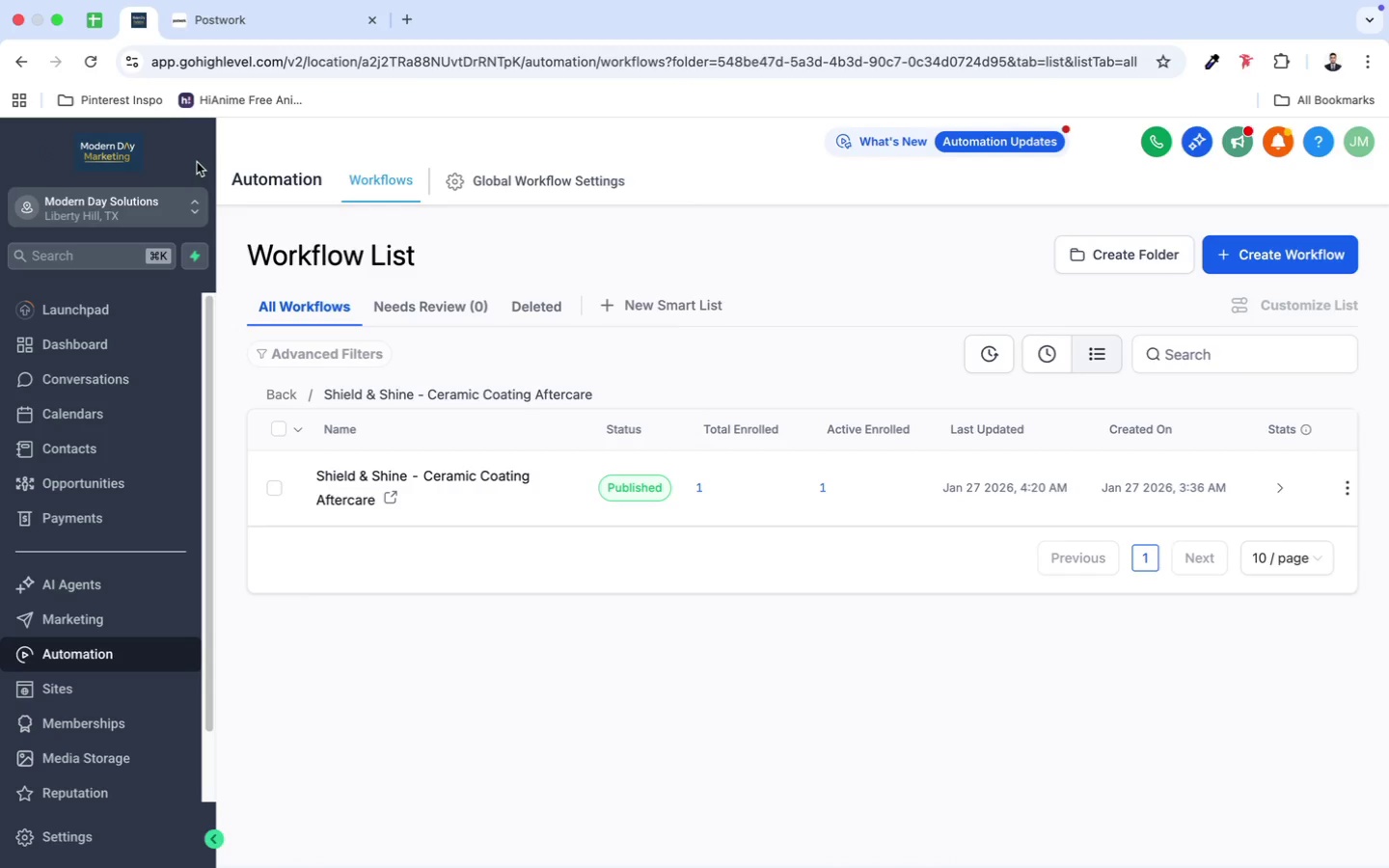 
left_click([84, 438])
 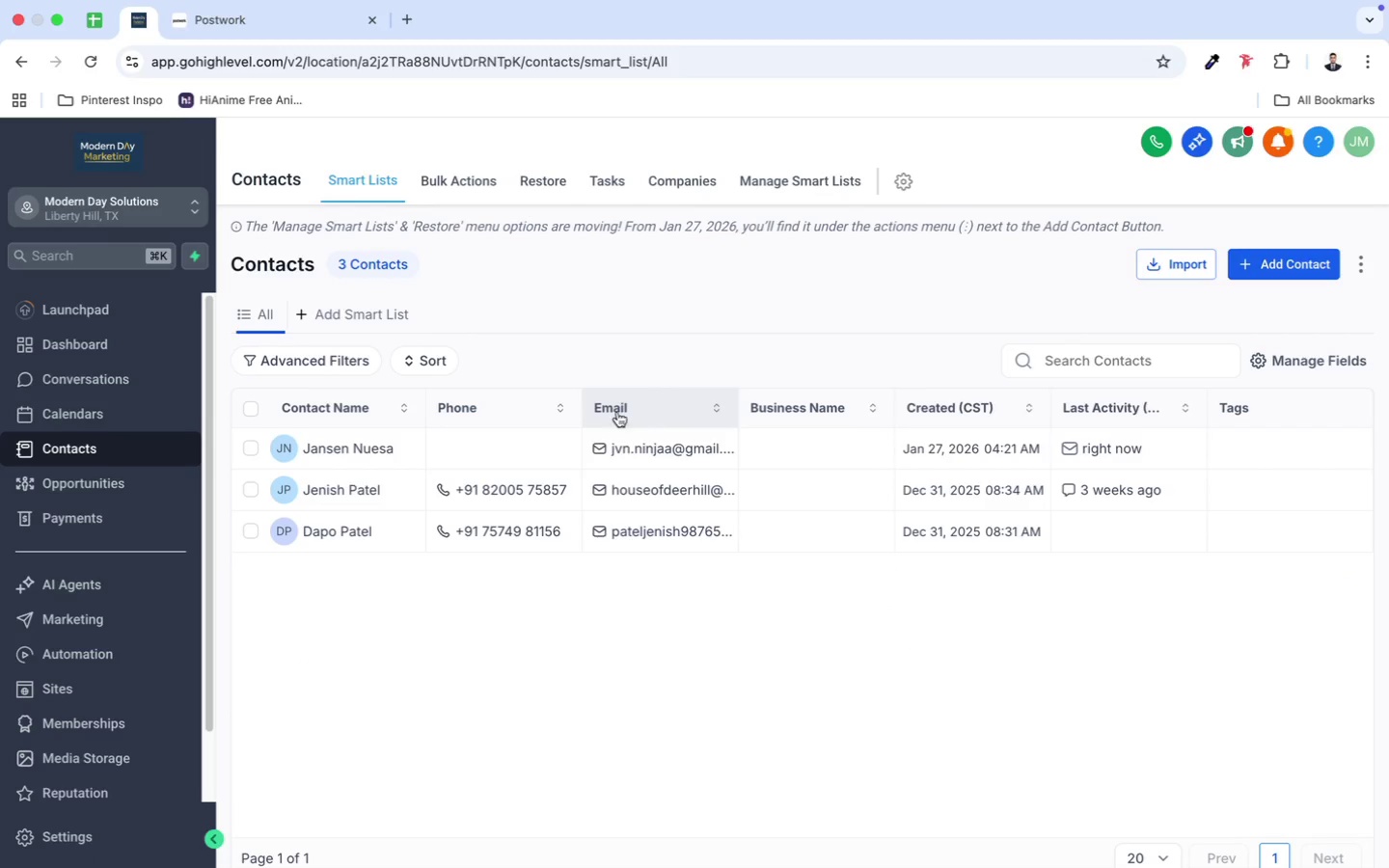 
wait(5.24)
 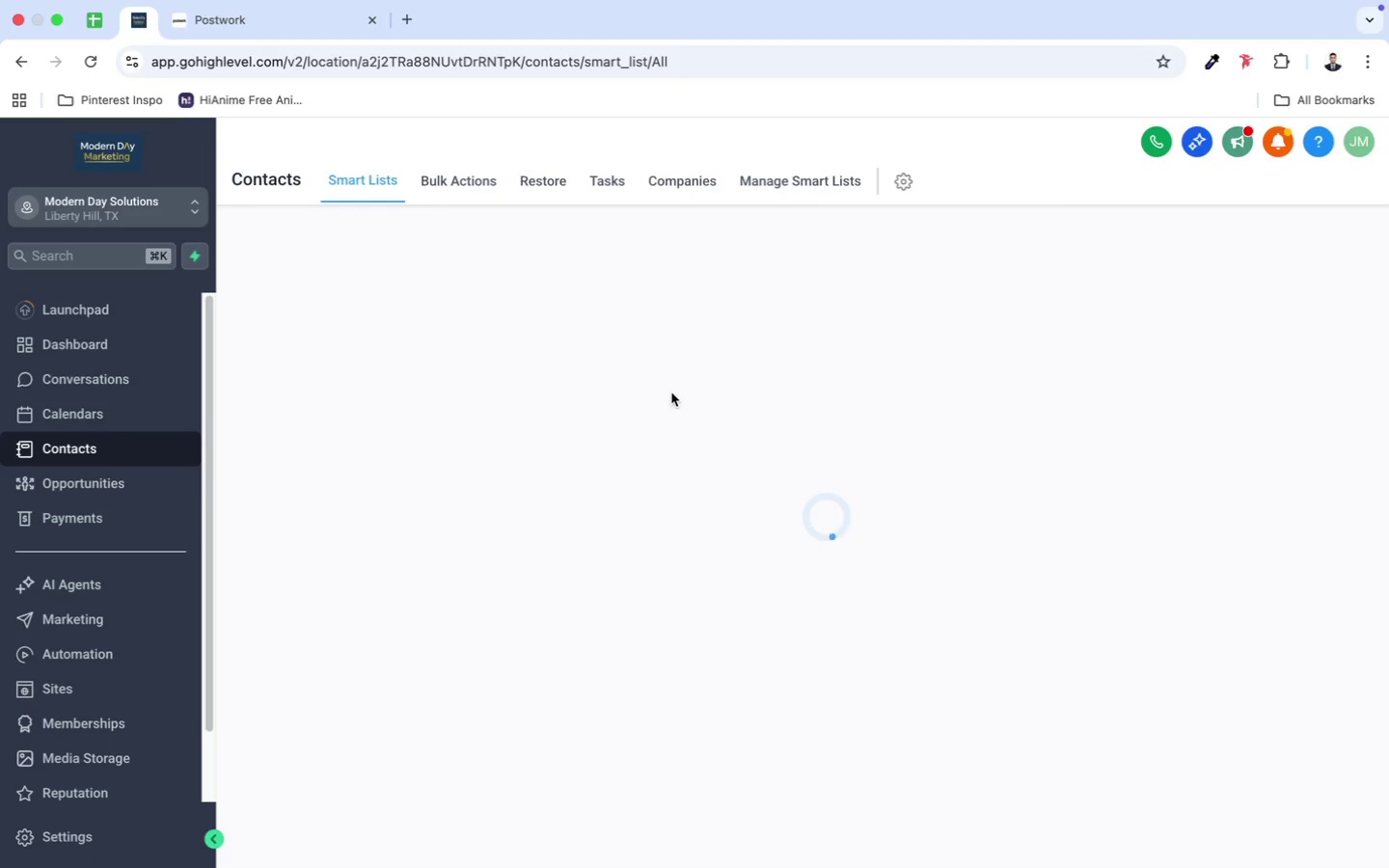 
left_click([305, 448])
 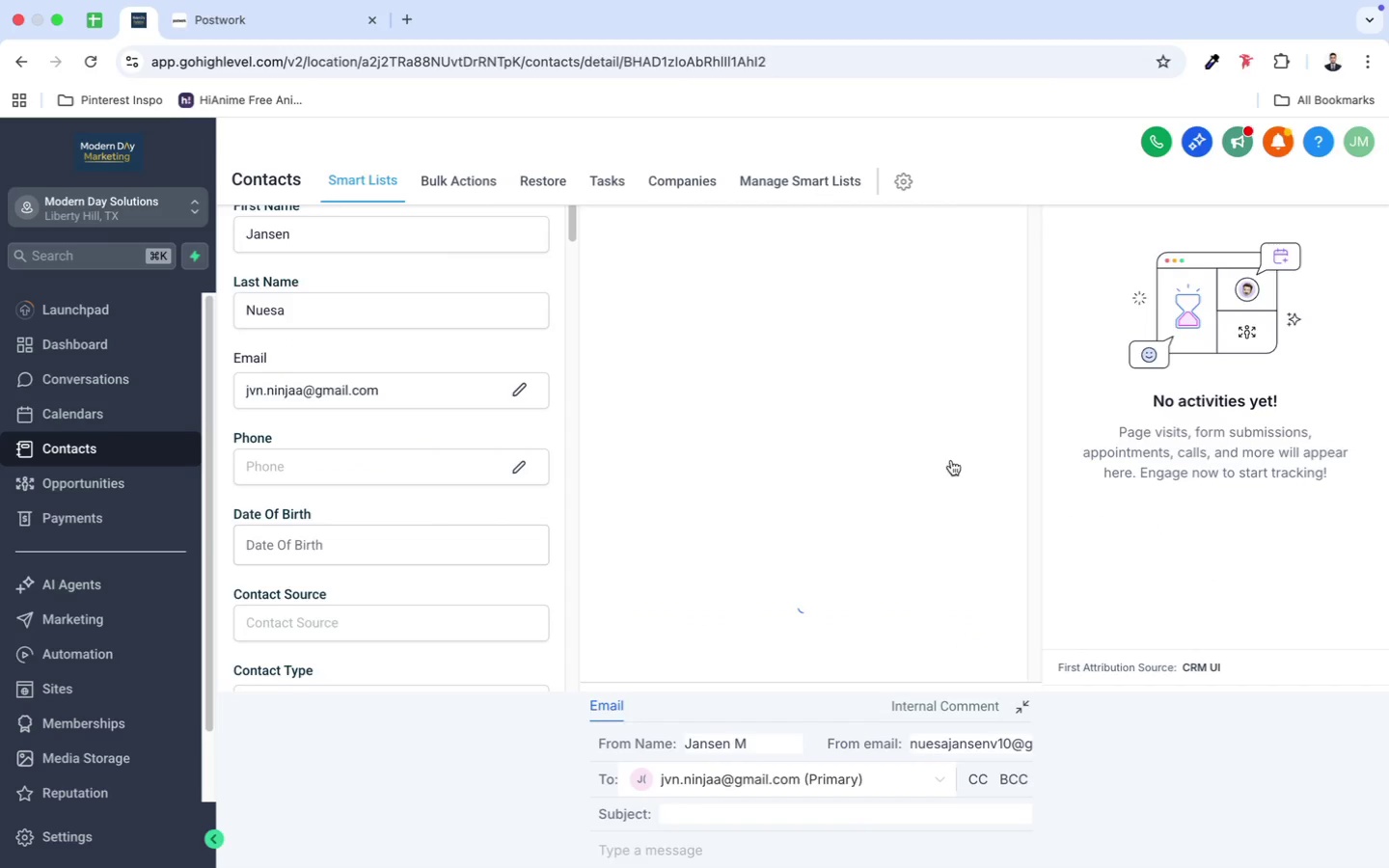 
scroll: coordinate [959, 342], scroll_direction: up, amount: 7.0
 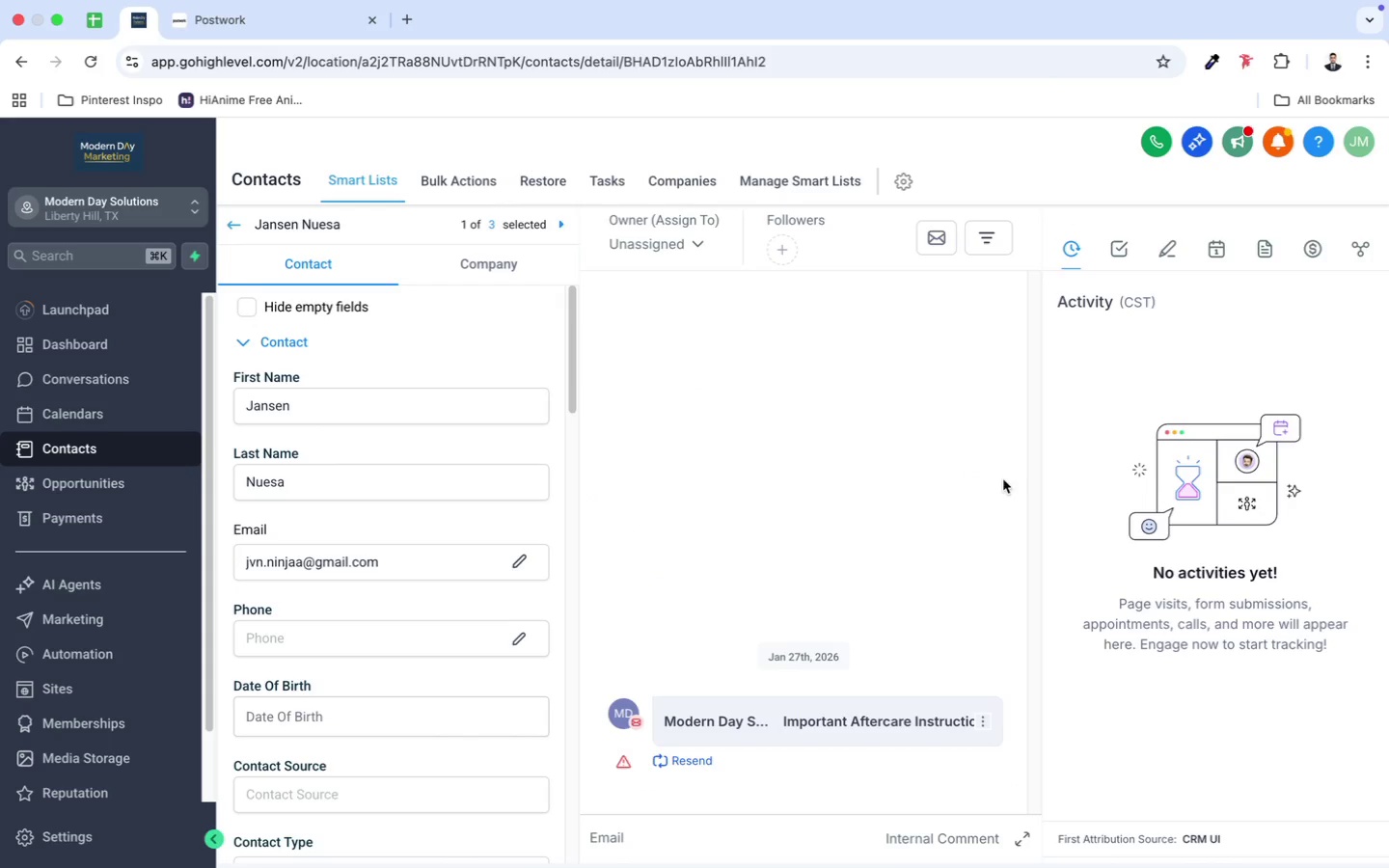 
left_click([911, 724])
 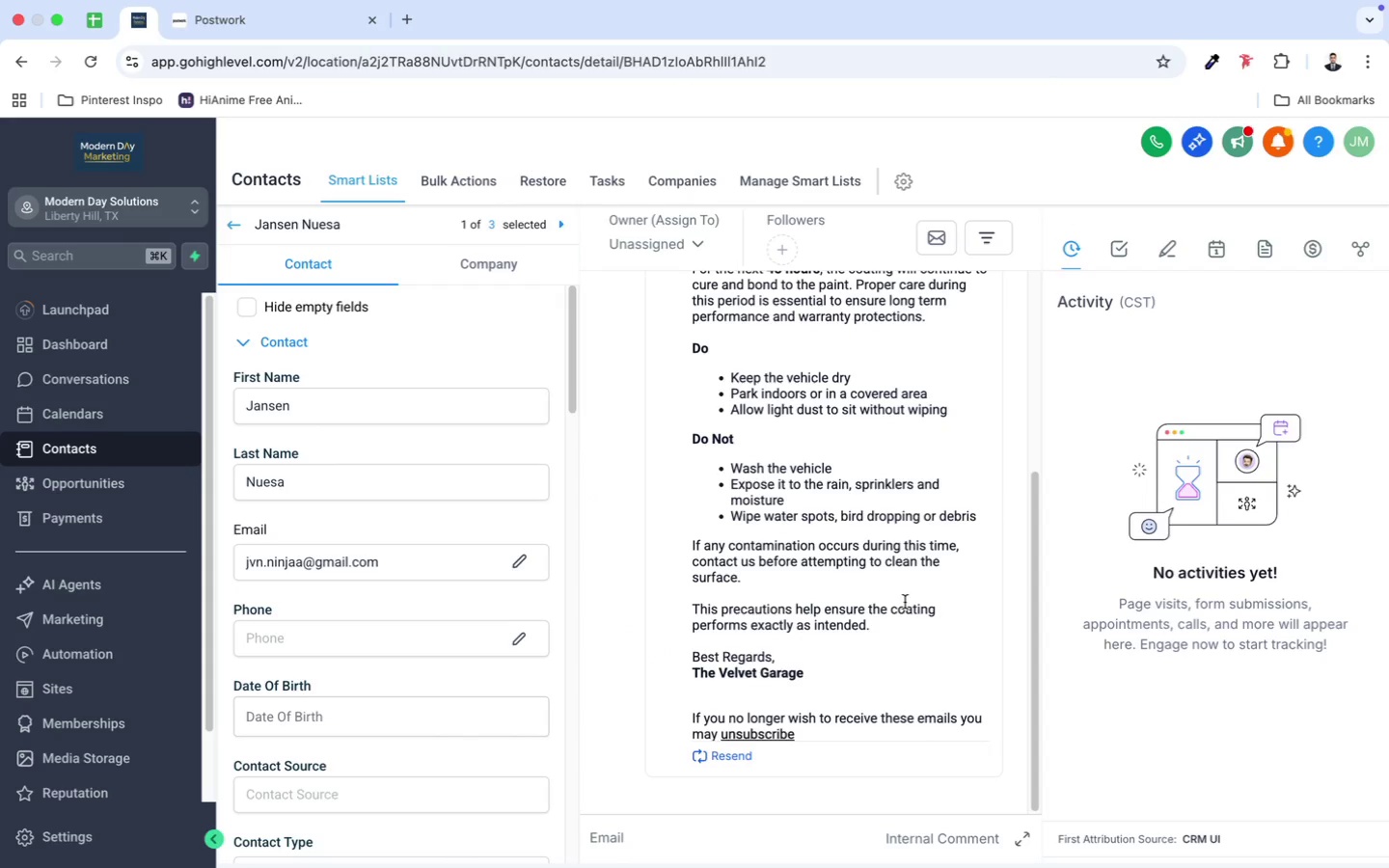 
scroll: coordinate [910, 555], scroll_direction: up, amount: 29.0
 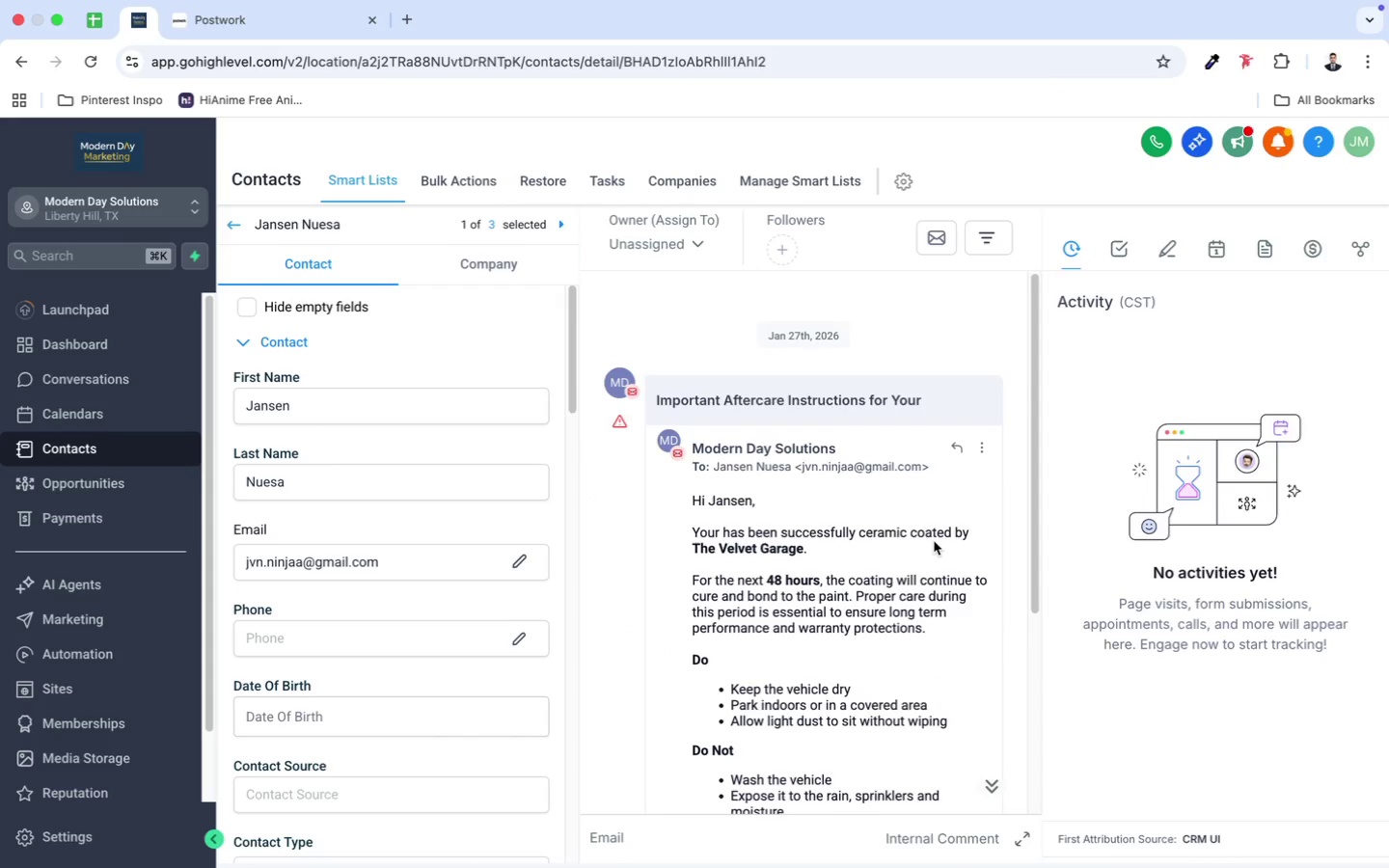 
scroll: coordinate [935, 539], scroll_direction: down, amount: 2.0
 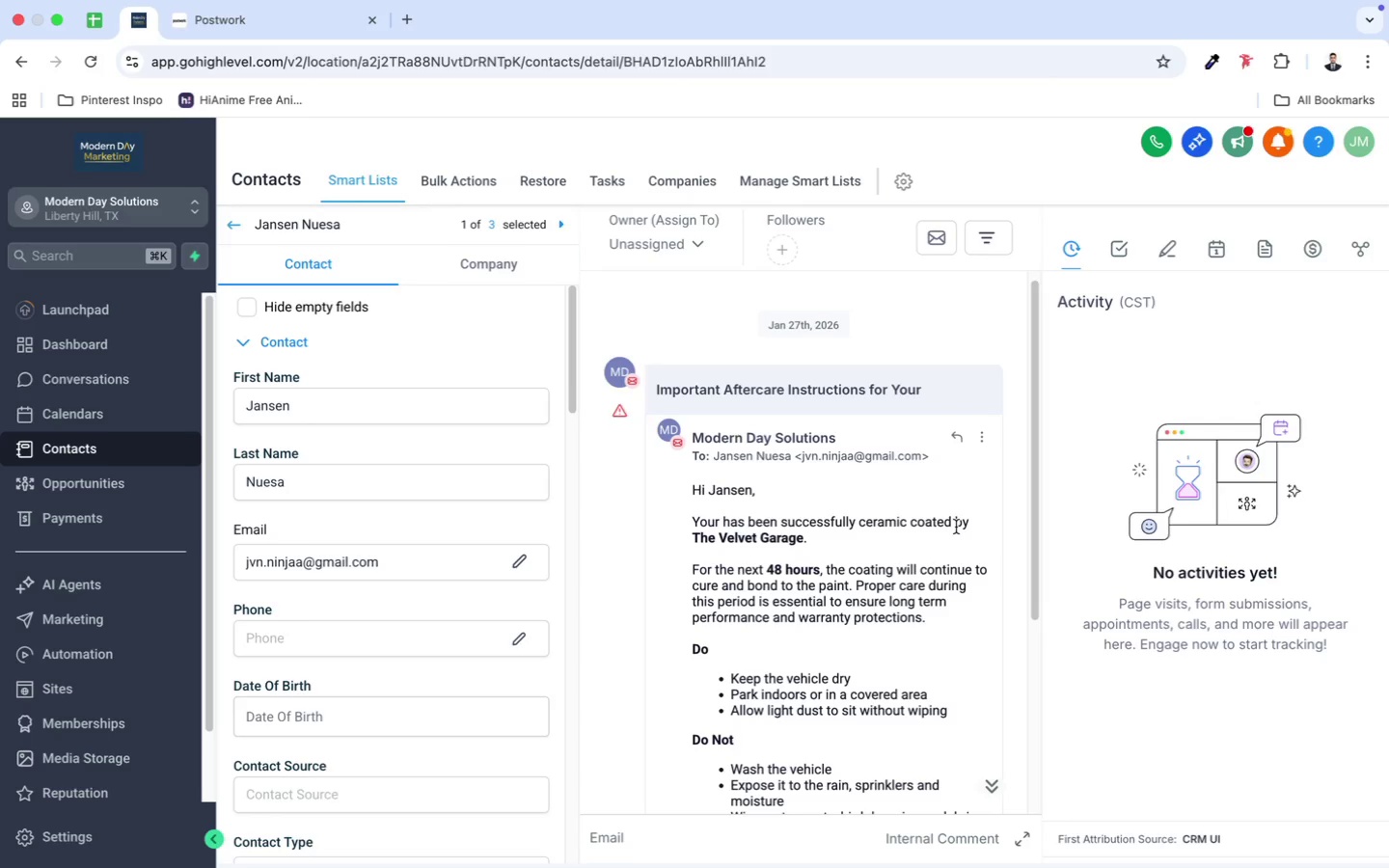 
wait(41.46)
 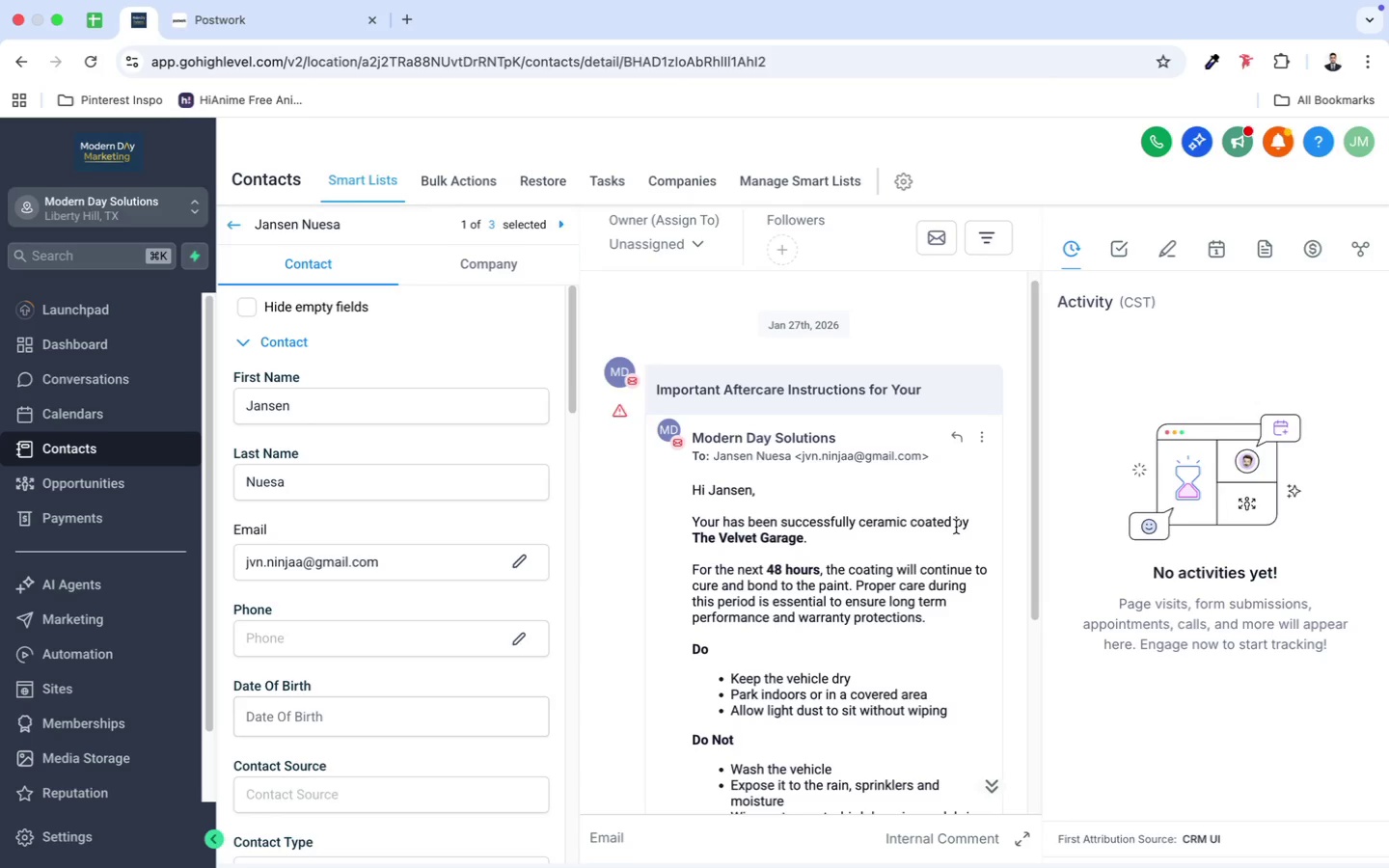 
scroll: coordinate [846, 565], scroll_direction: down, amount: 2.0
 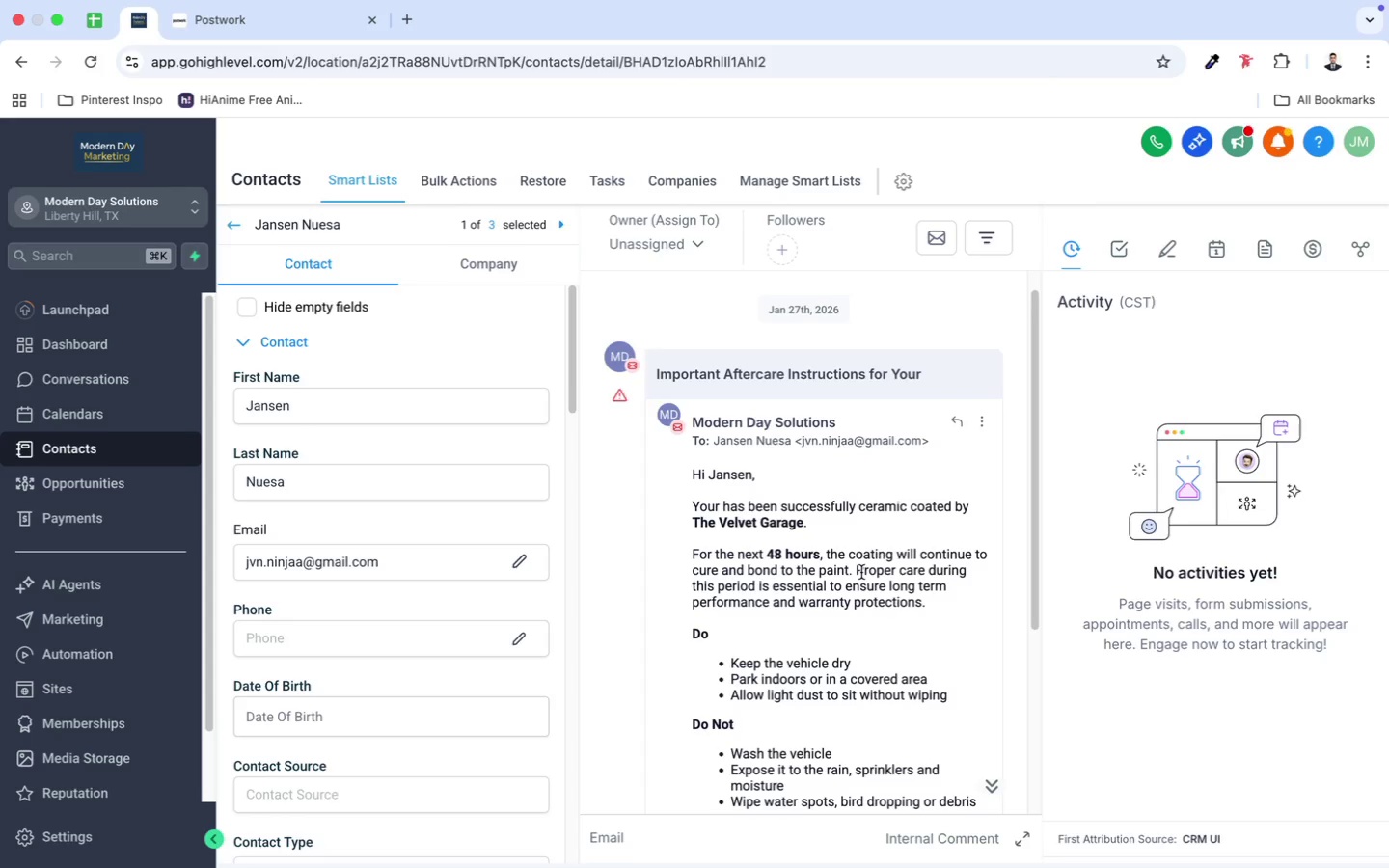 
wait(10.5)
 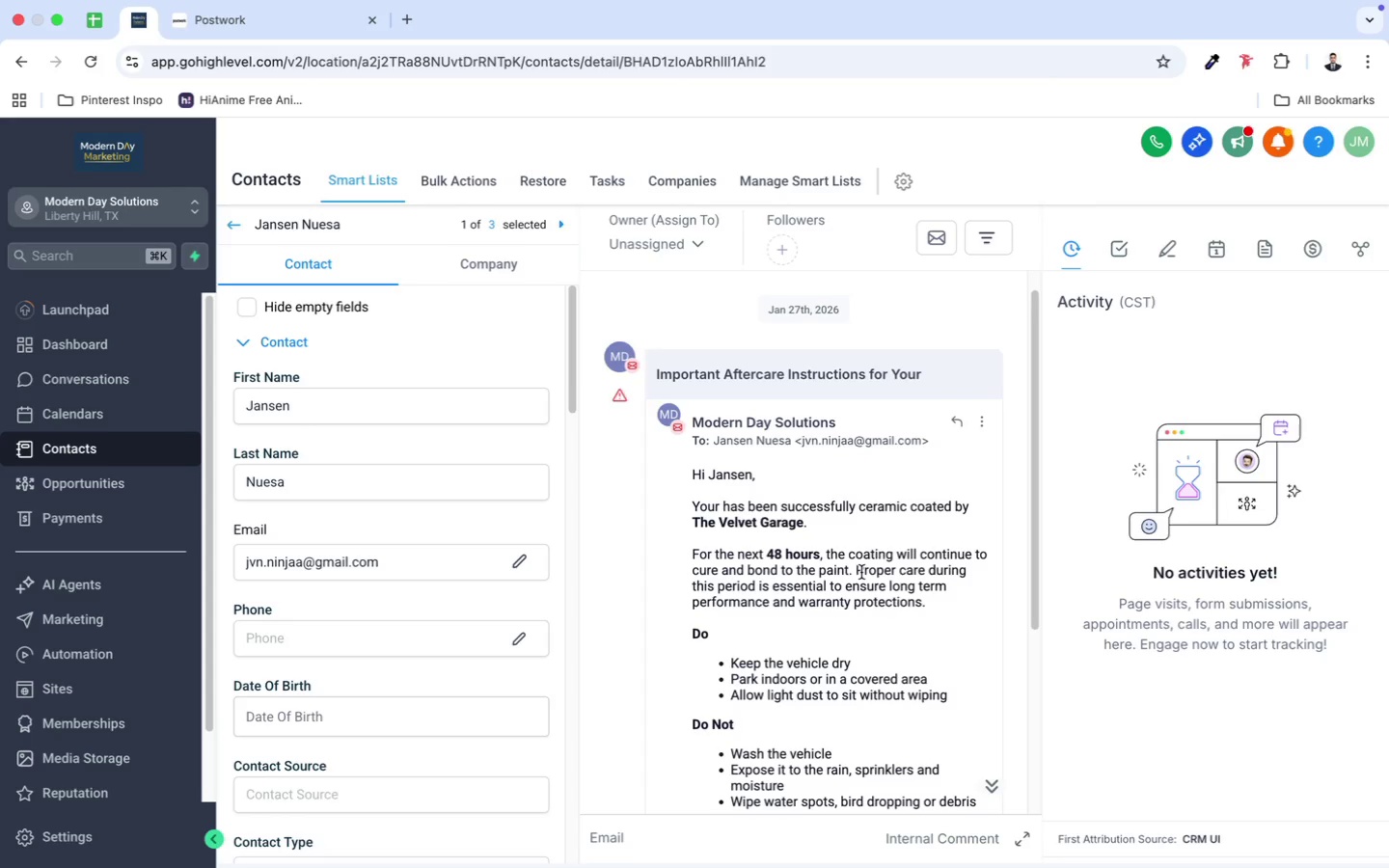 
scroll: coordinate [936, 583], scroll_direction: down, amount: 3.0
 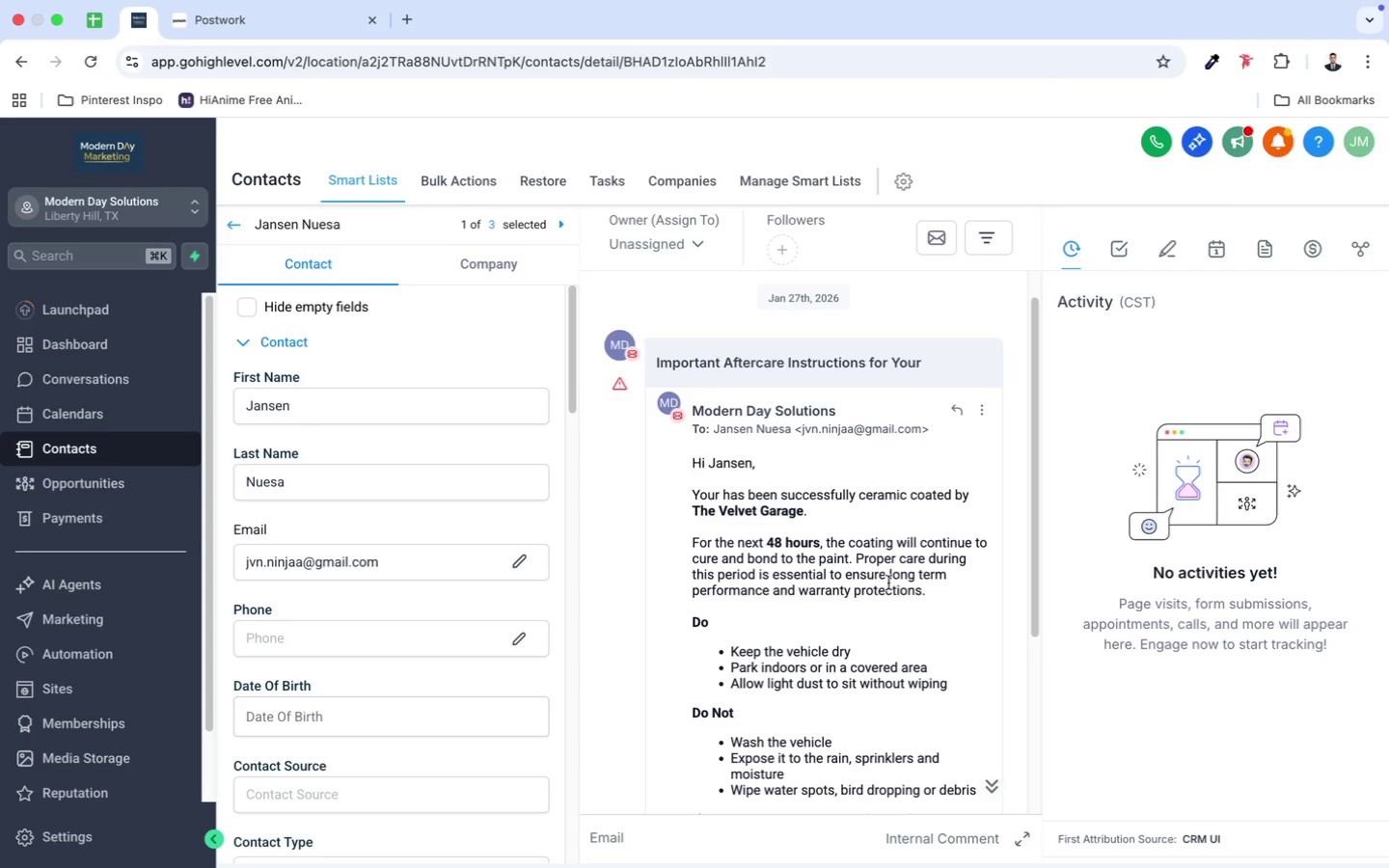 
wait(6.55)
 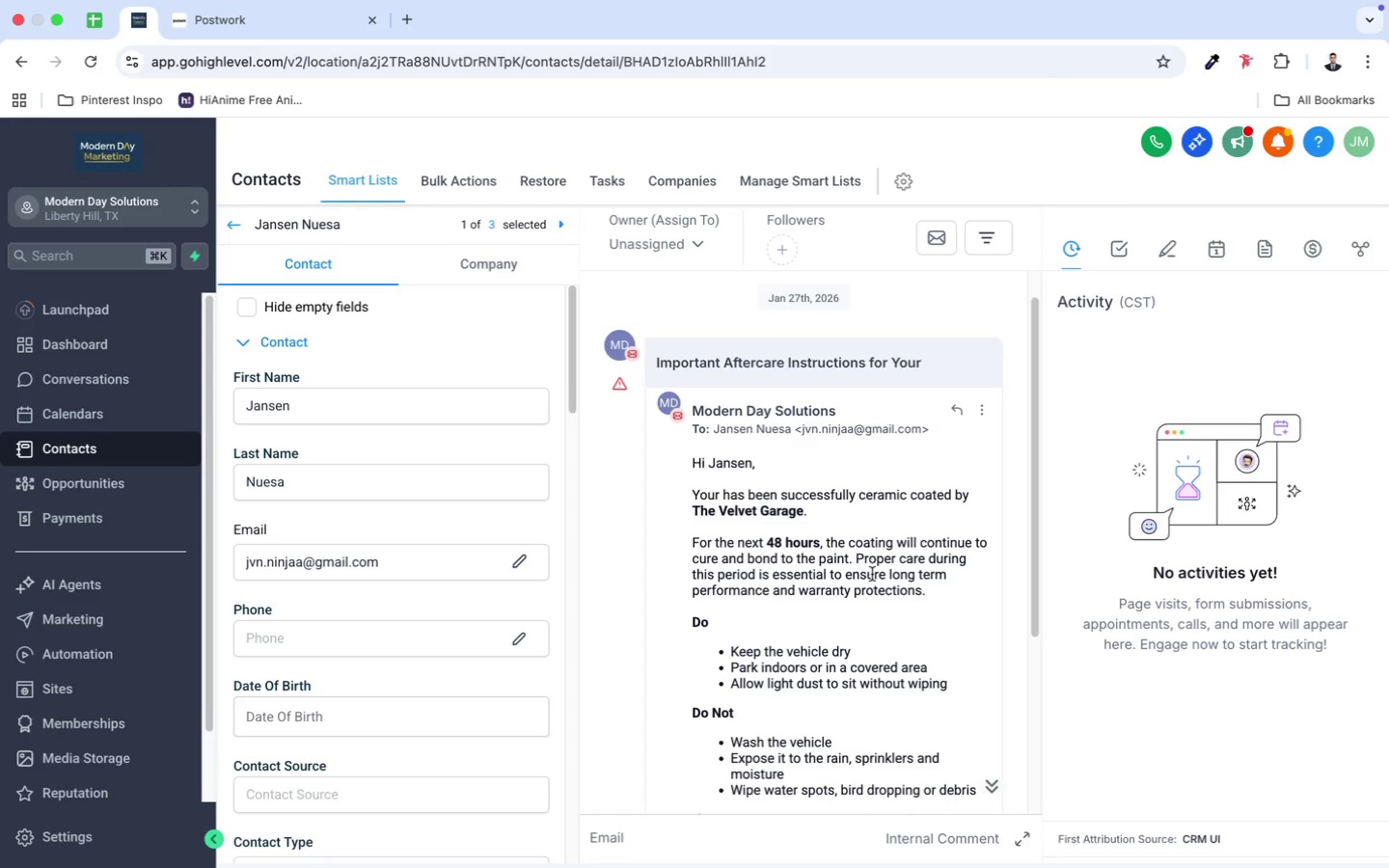 
scroll: coordinate [861, 602], scroll_direction: down, amount: 10.0
 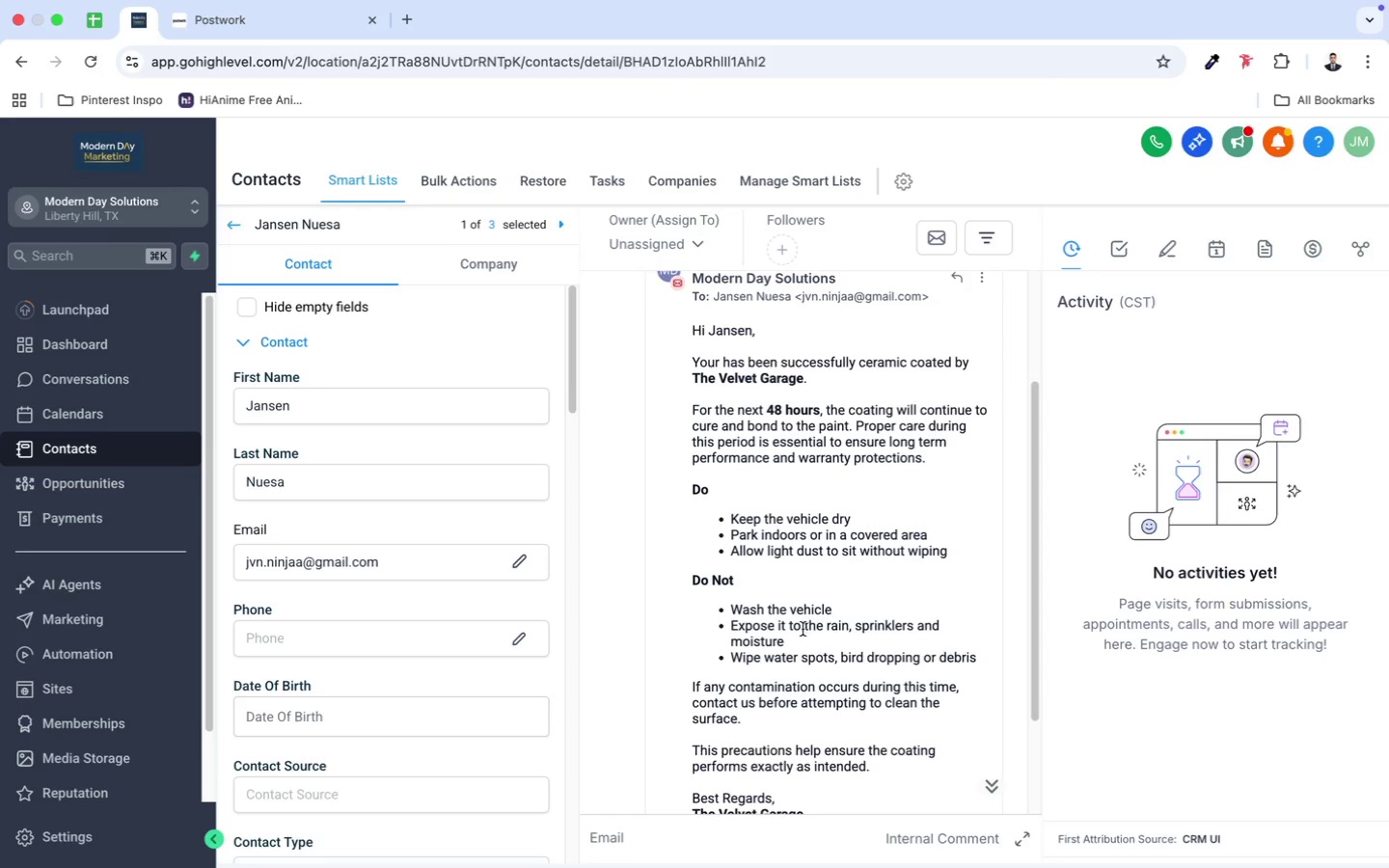 
scroll: coordinate [781, 620], scroll_direction: down, amount: 8.0